 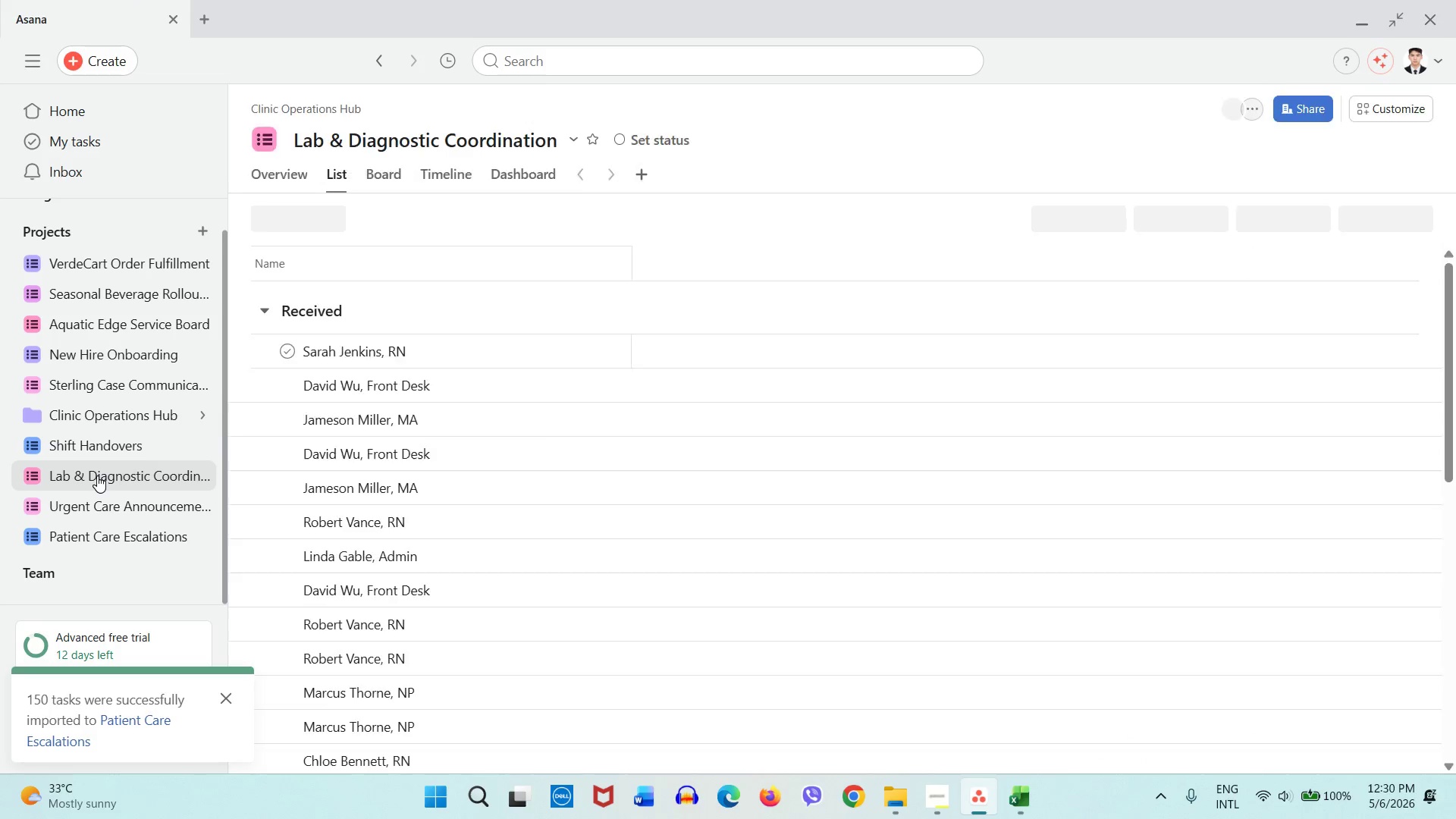 
left_click([107, 448])
 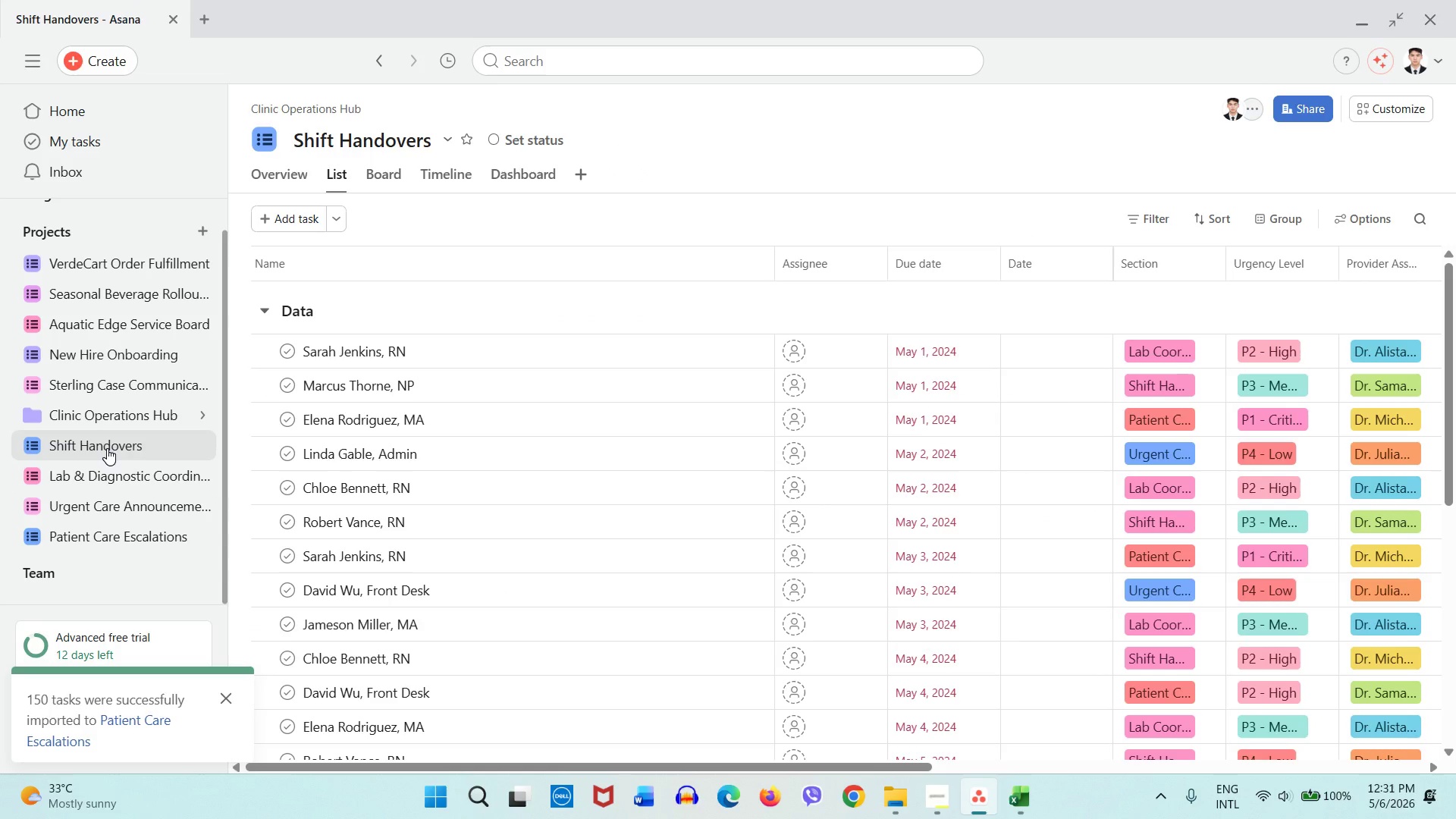 
wait(7.53)
 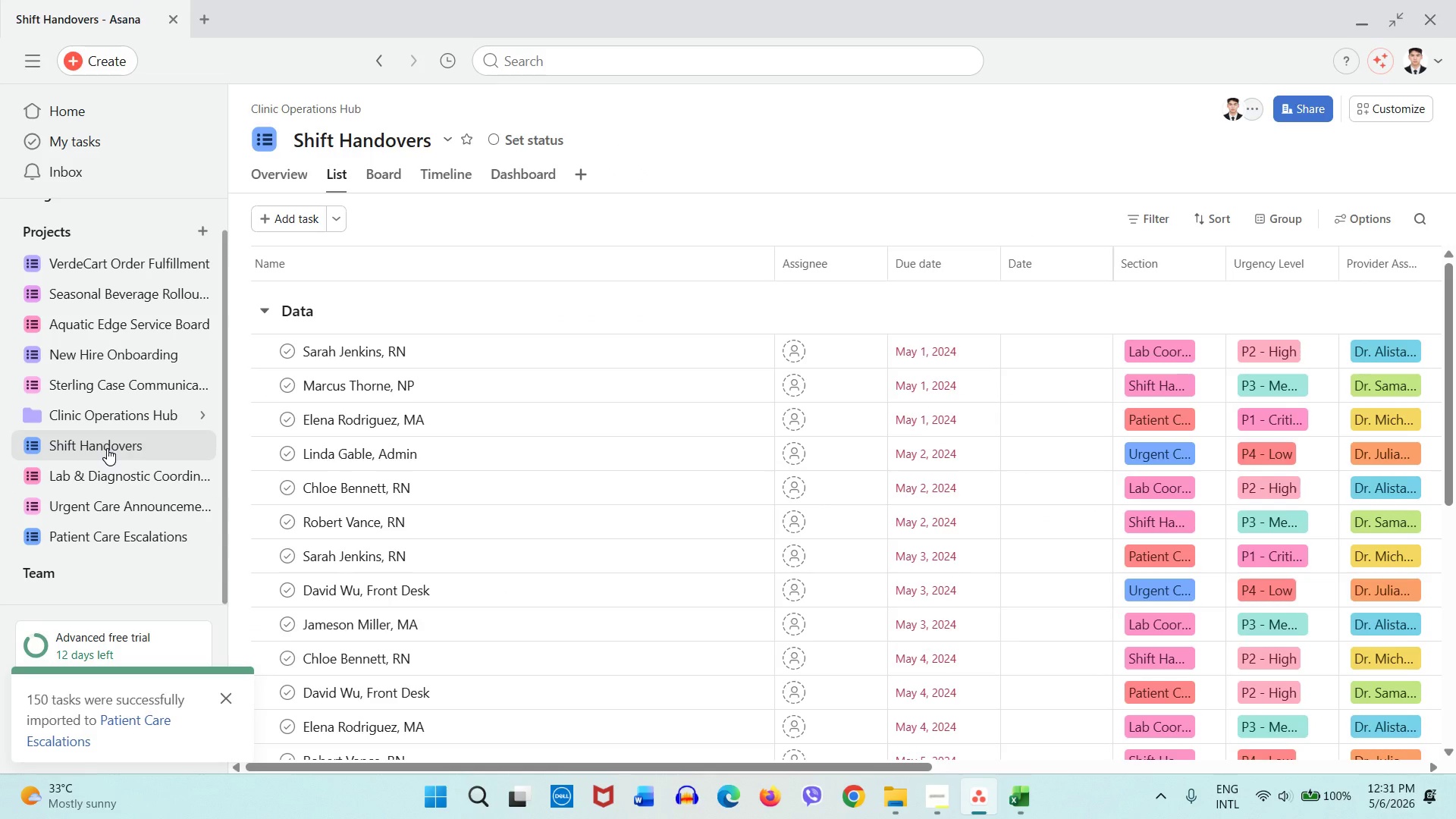 
left_click([108, 473])
 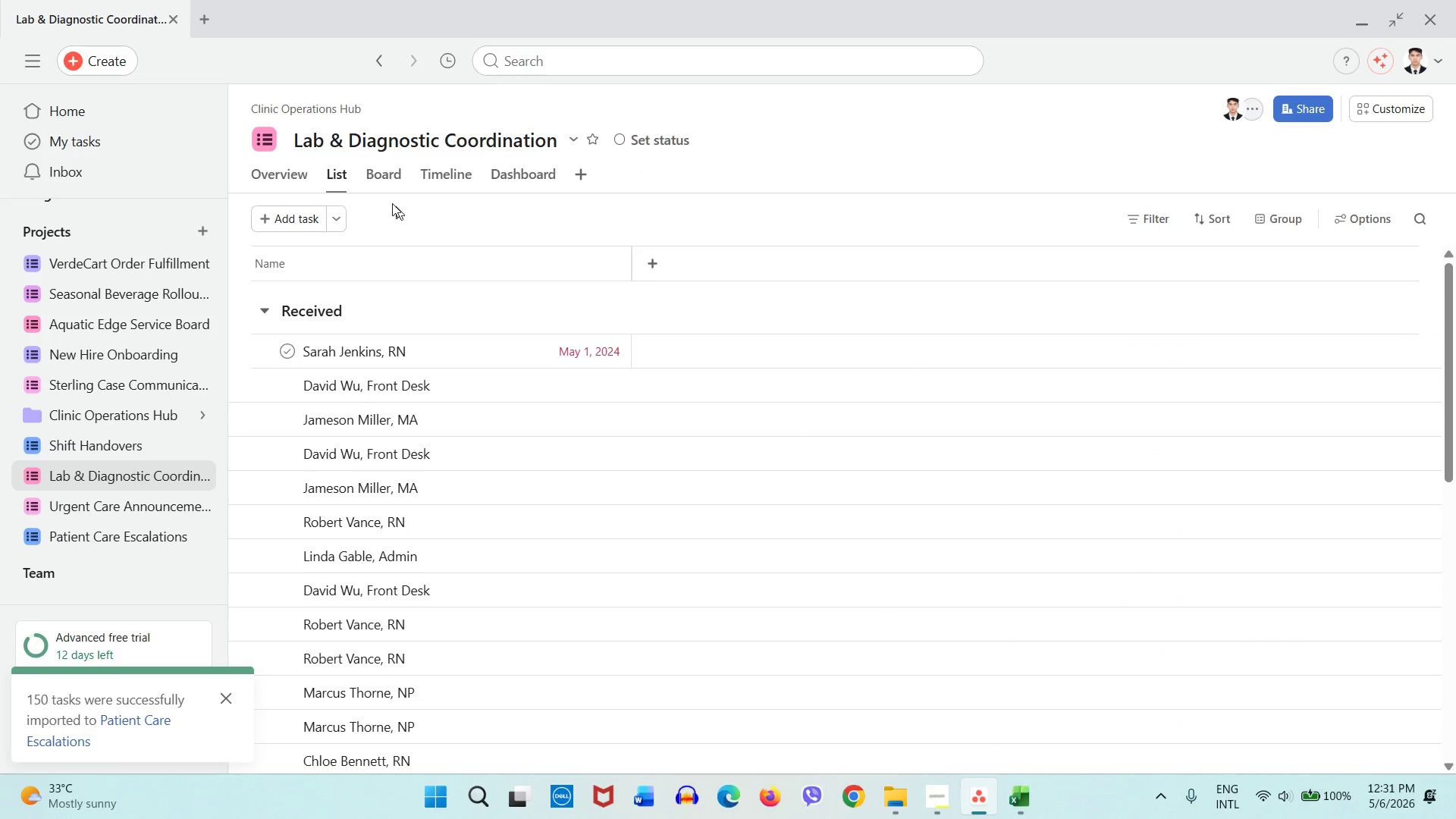 
left_click([386, 185])
 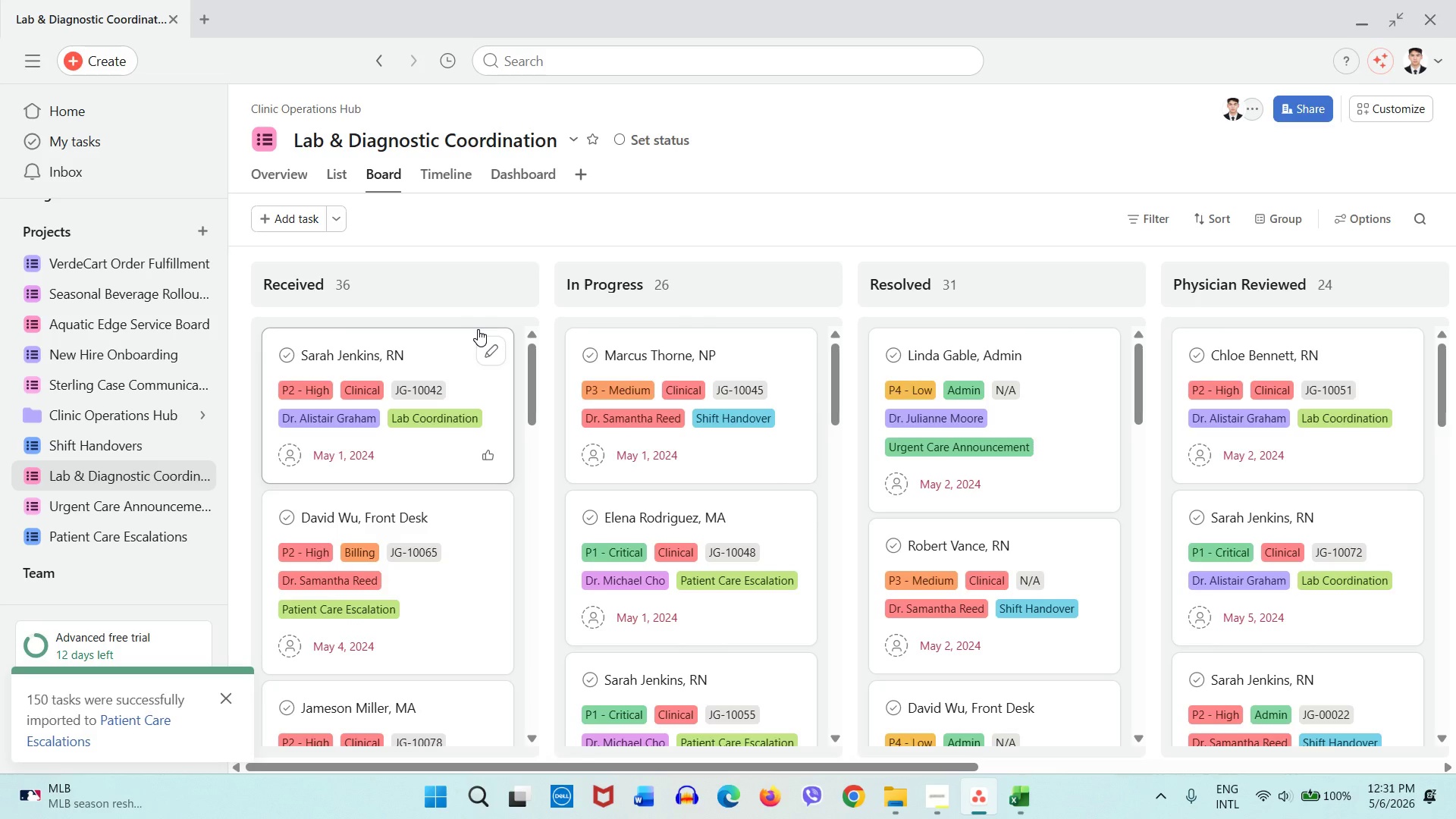 
wait(53.05)
 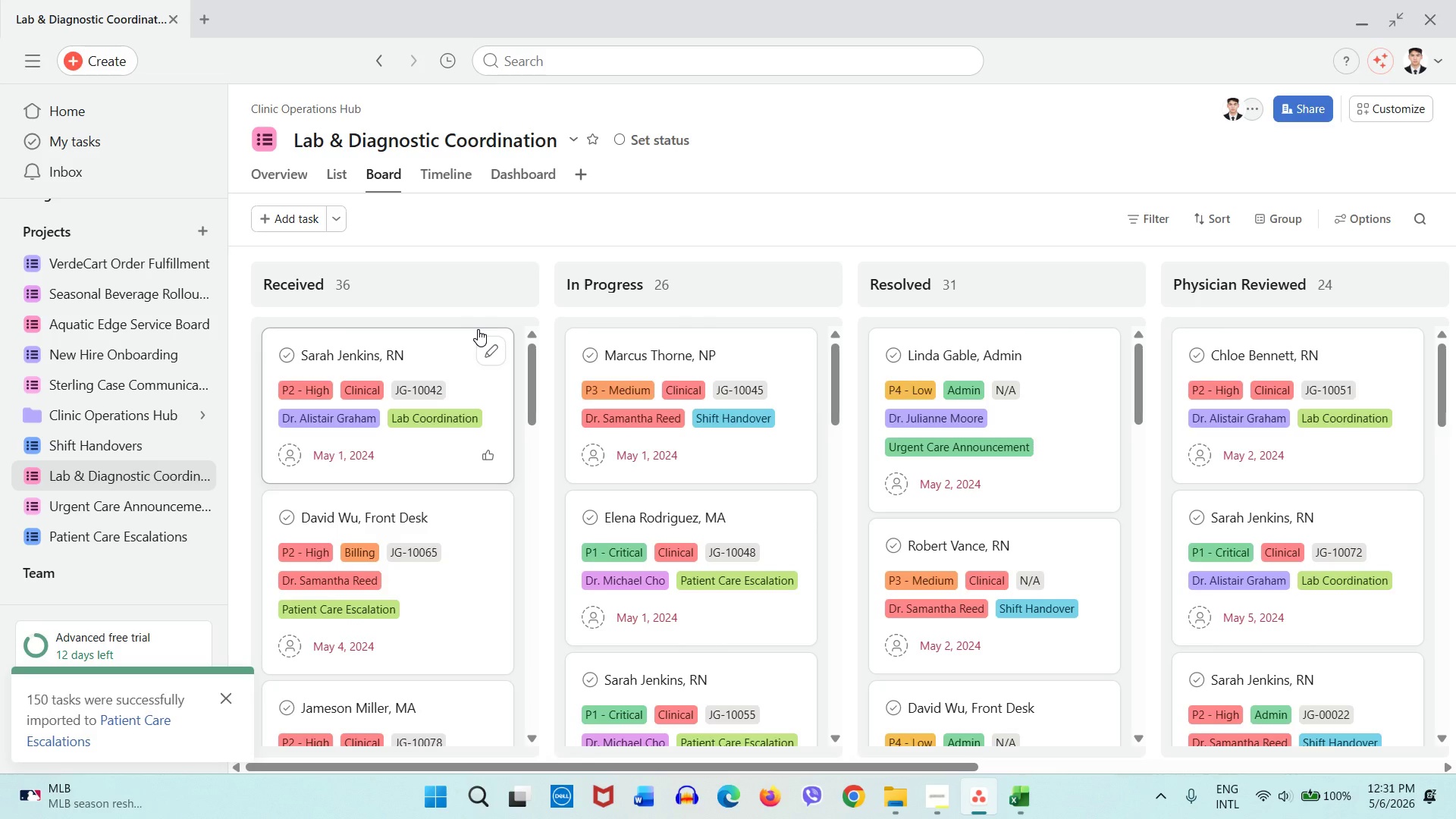 
left_click([1397, 105])
 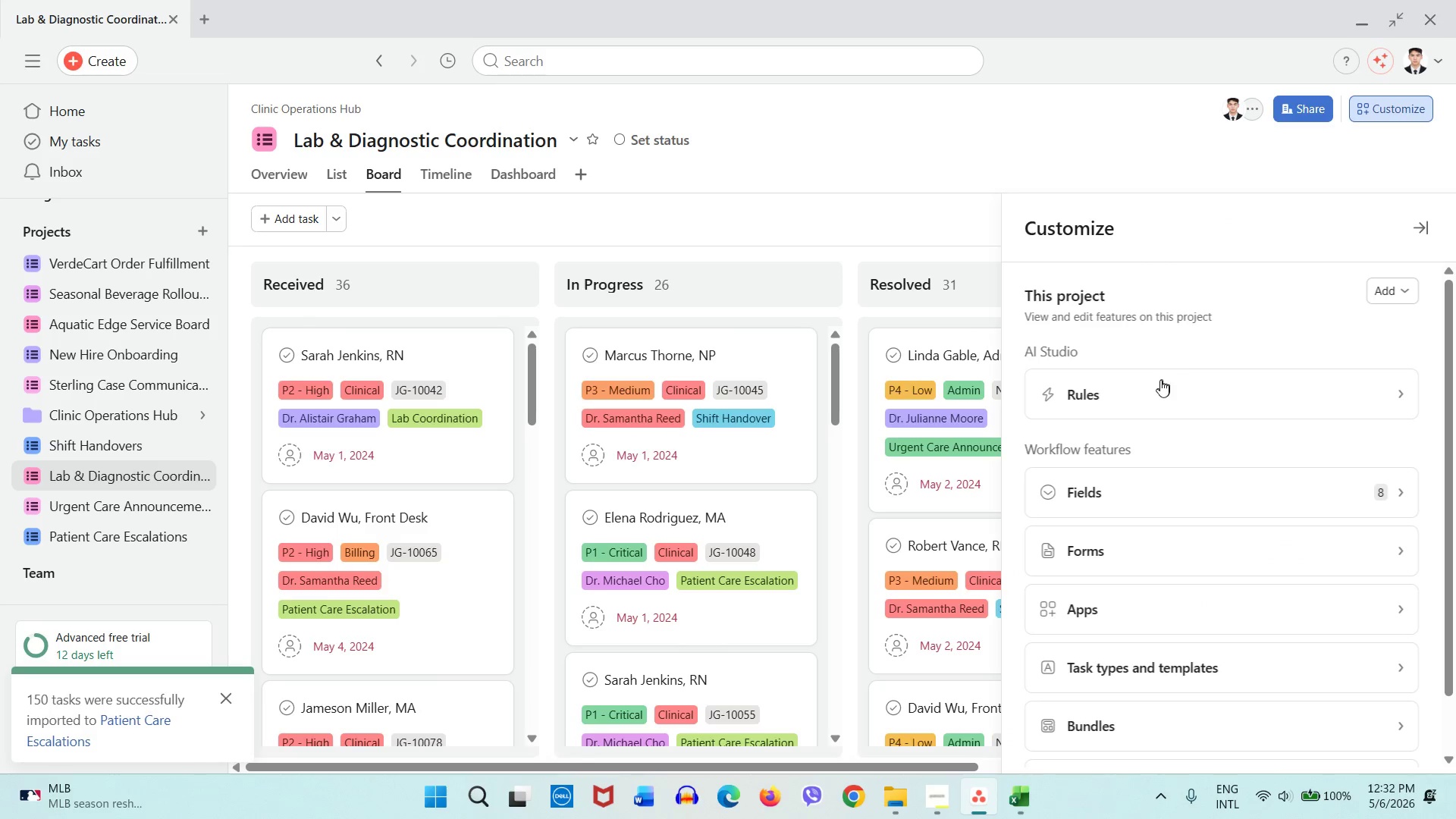 
left_click([1159, 381])
 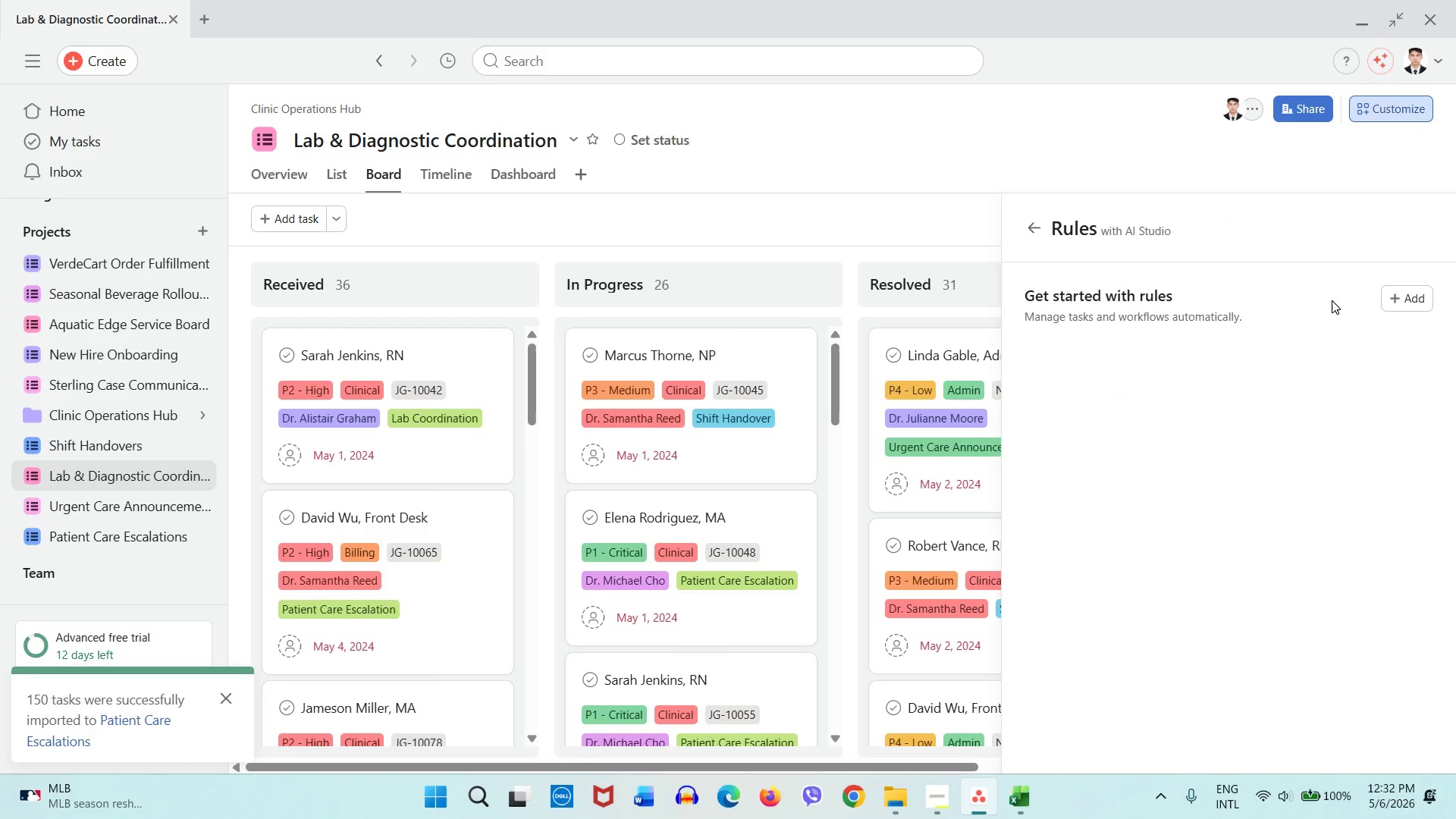 
left_click([1410, 301])
 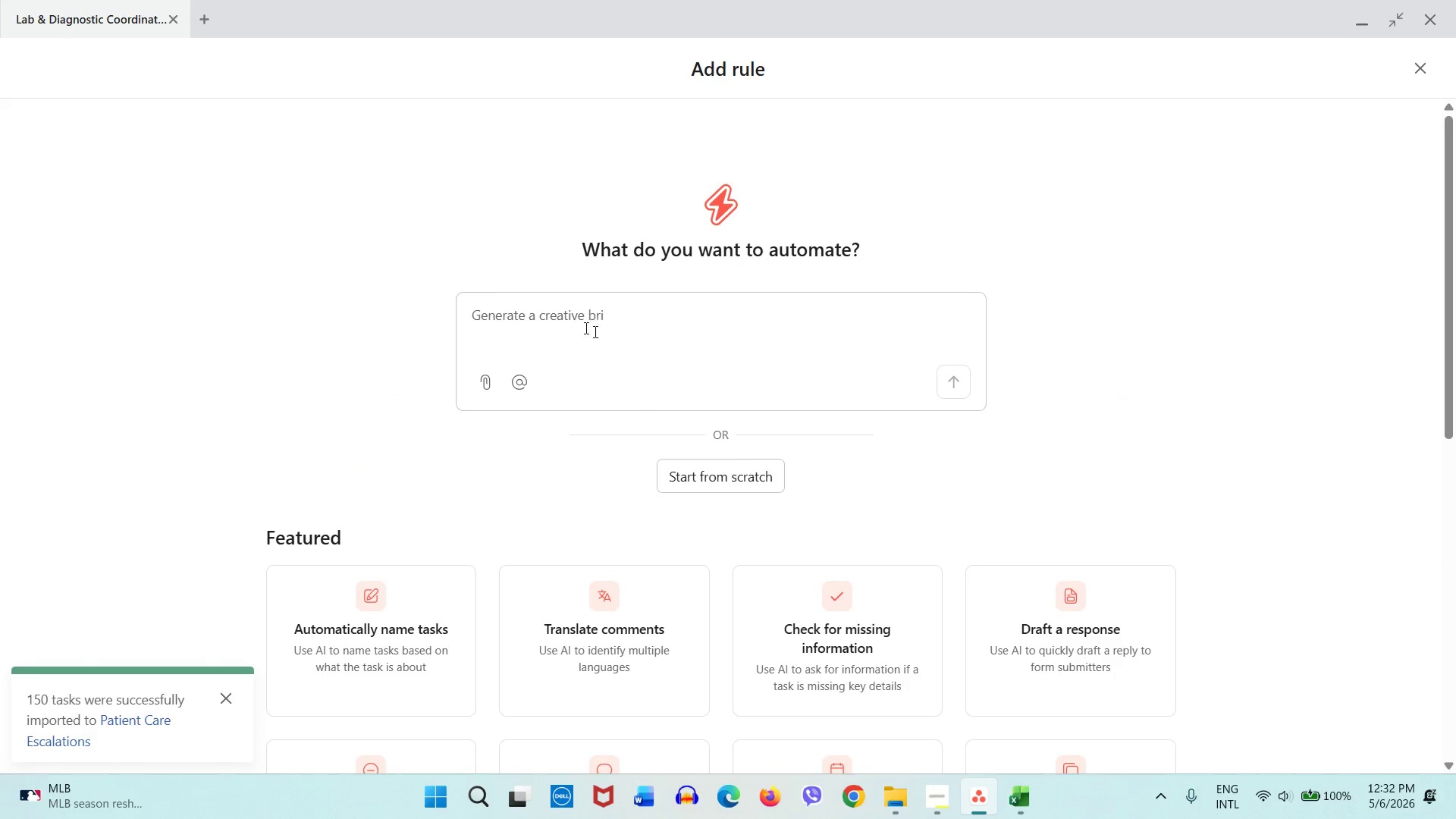 
left_click([709, 483])
 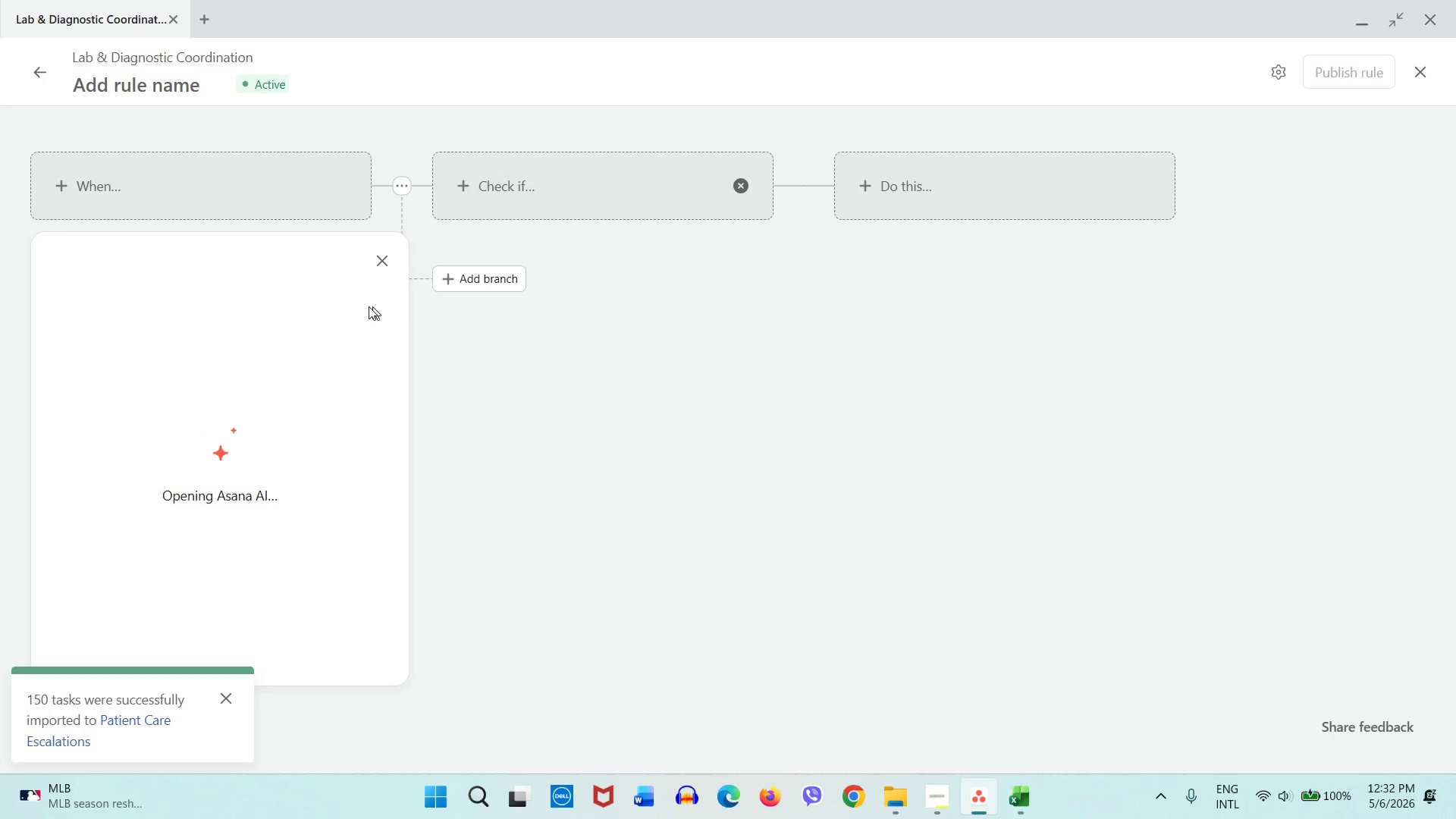 
left_click([380, 265])
 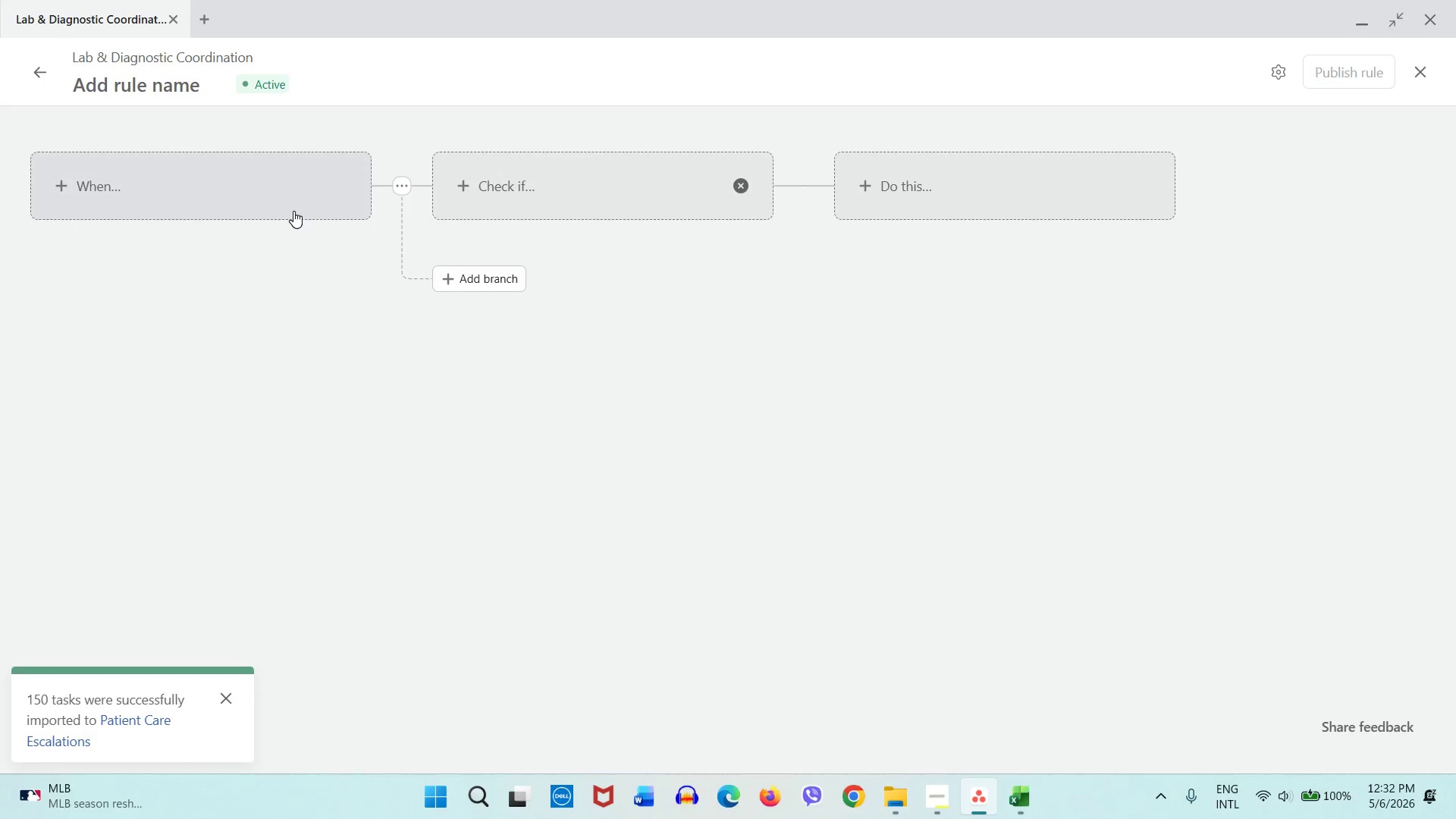 
left_click([293, 211])
 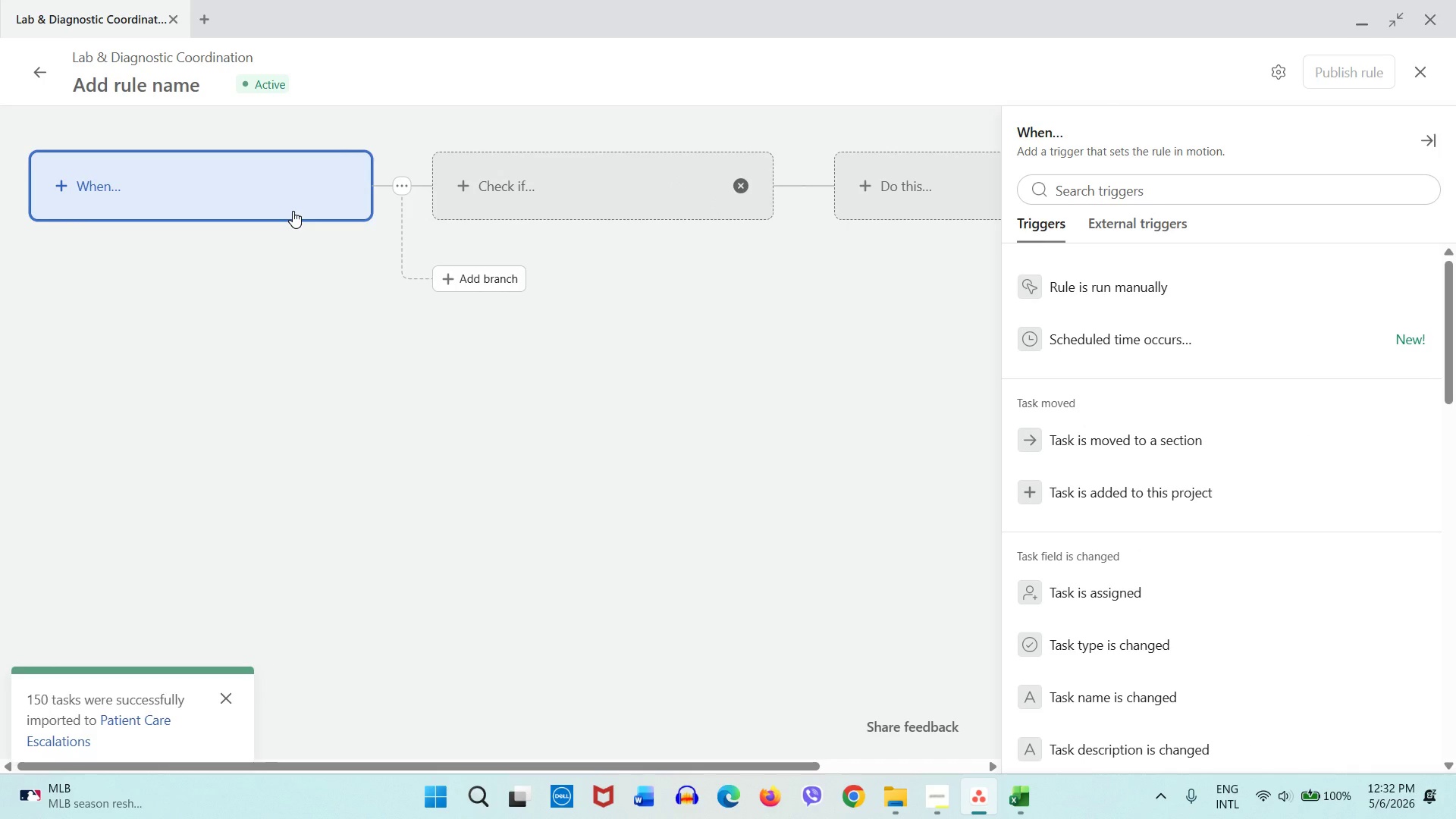 
left_click([260, 199])
 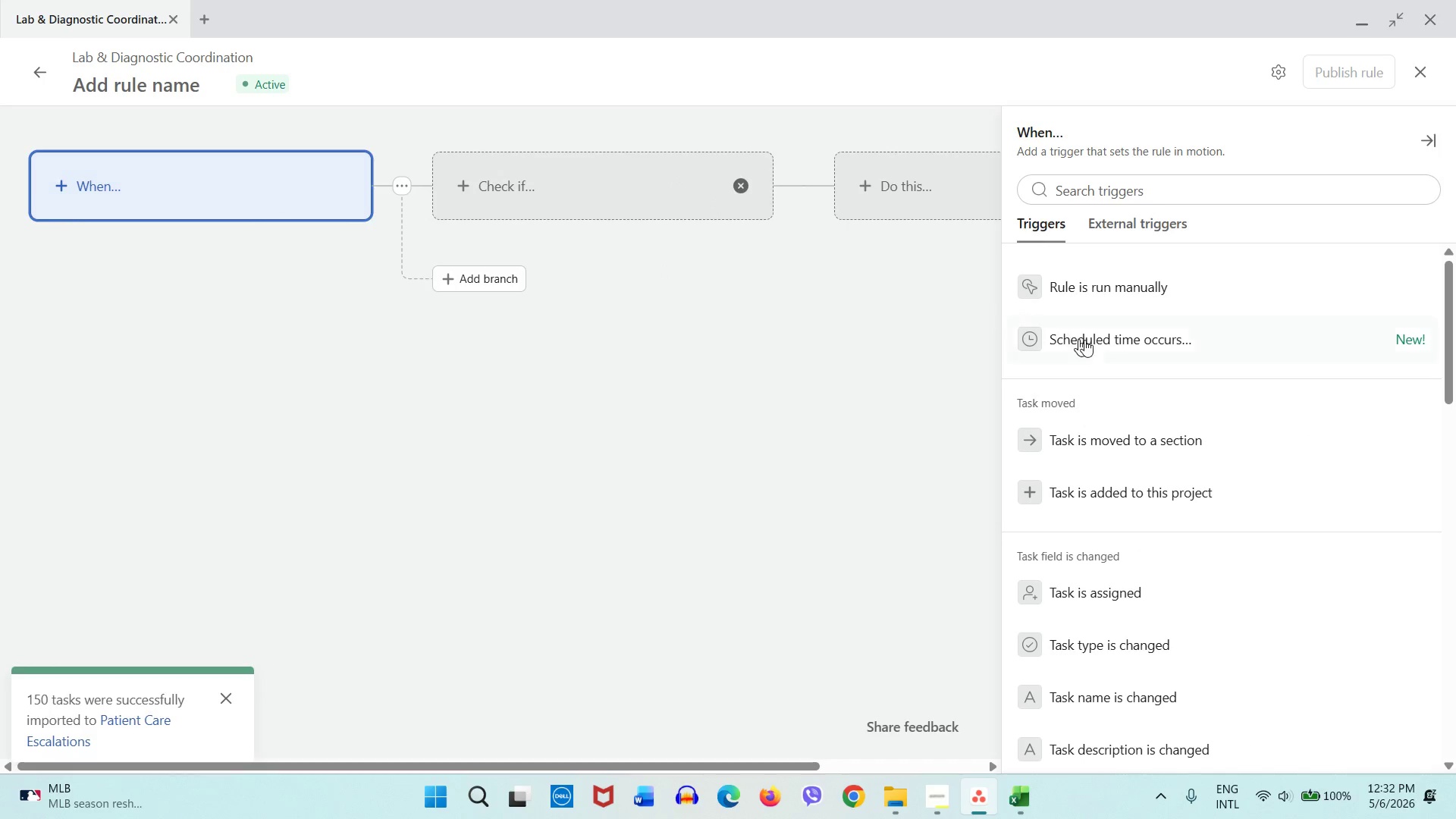 
scroll: coordinate [1130, 478], scroll_direction: down, amount: 5.0
 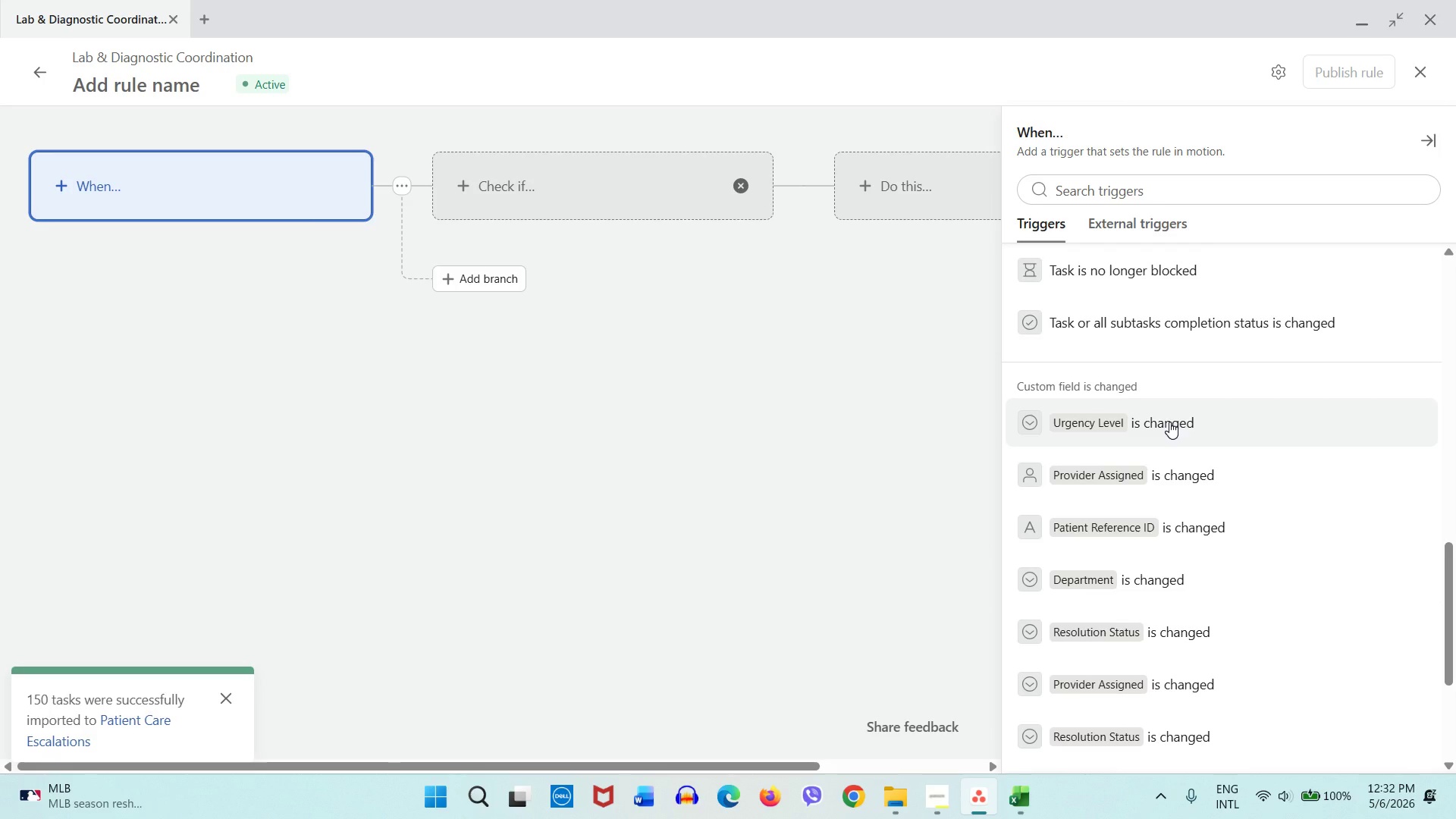 
left_click([1169, 422])
 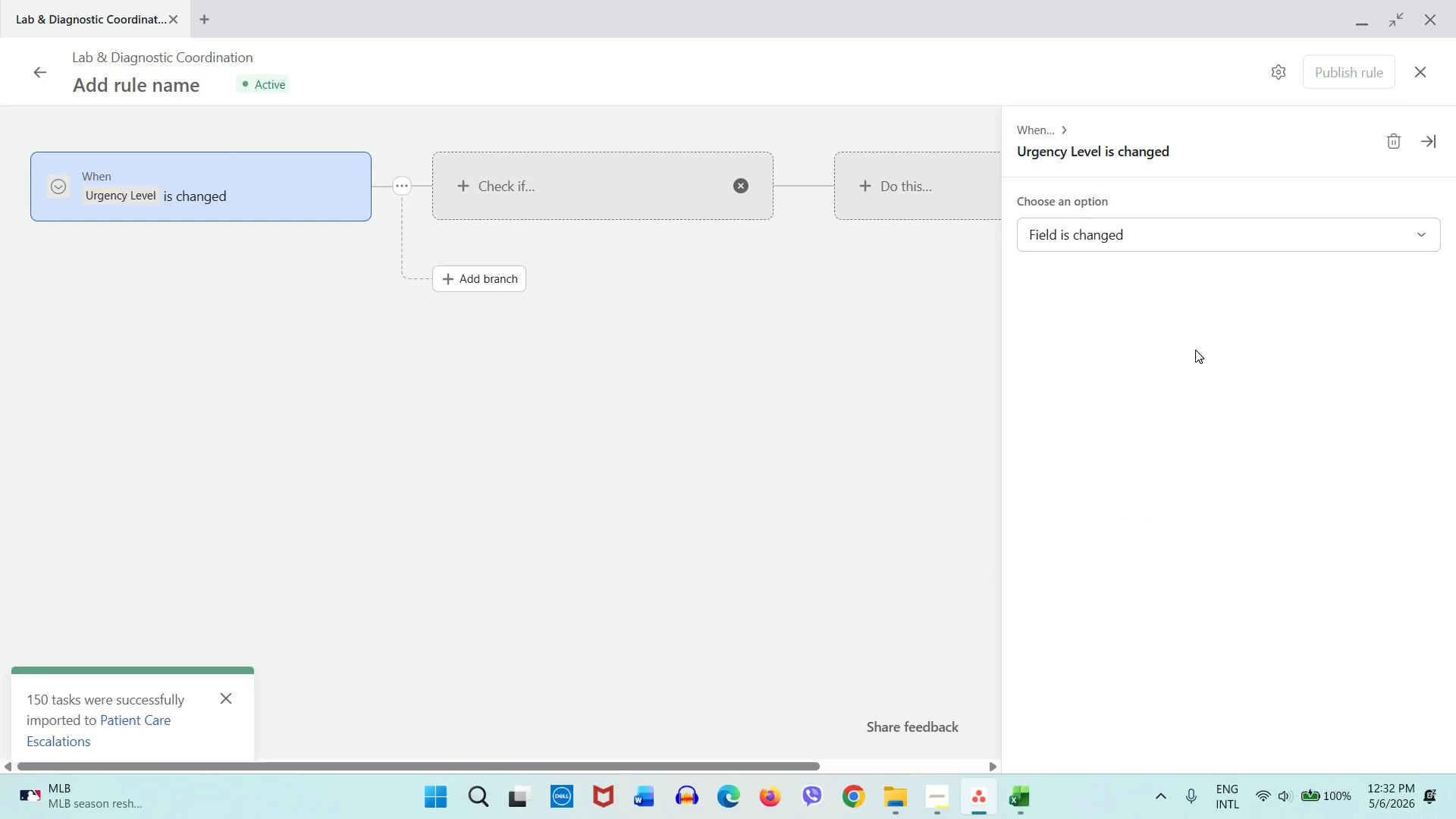 
left_click([1158, 251])
 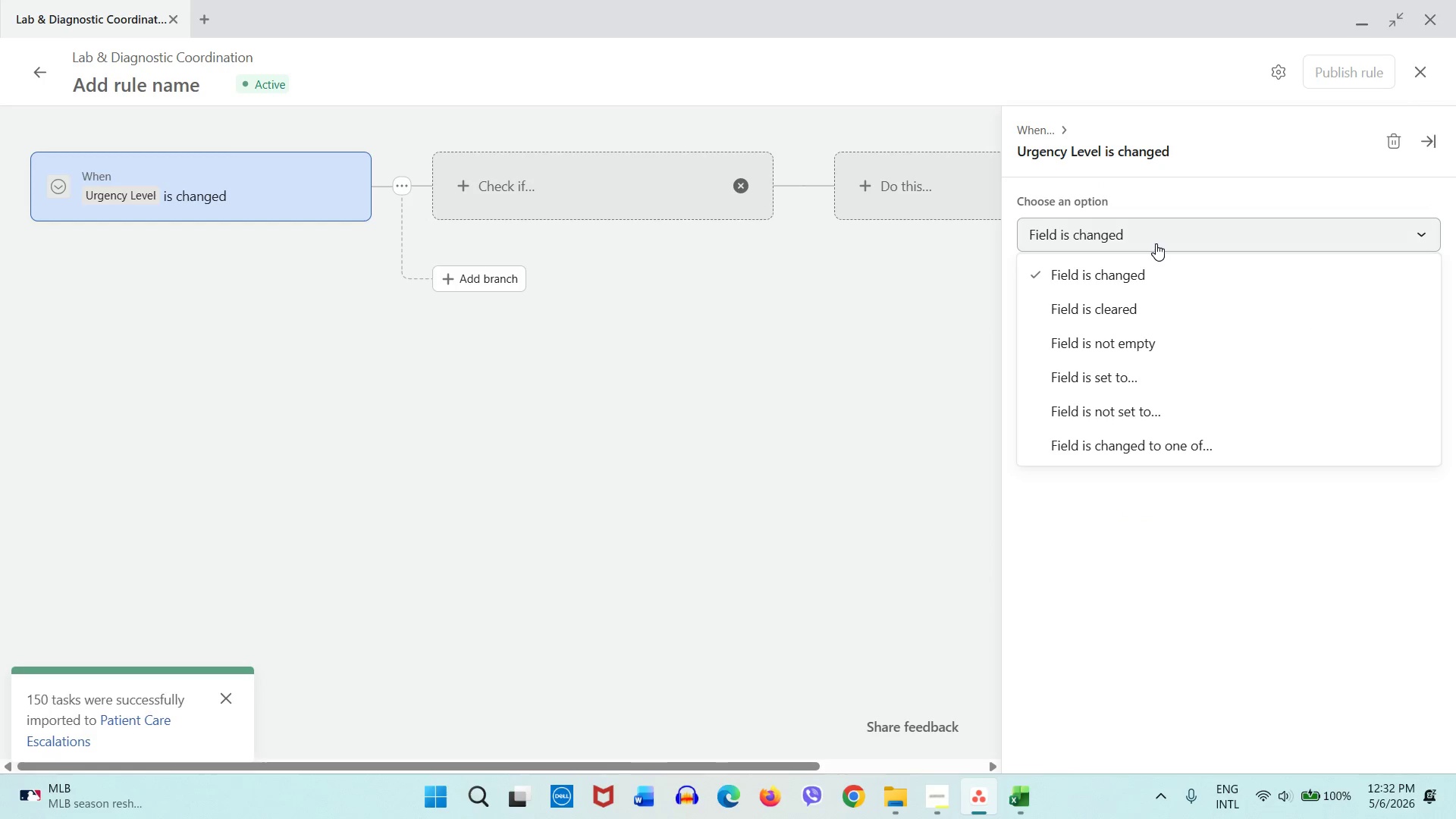 
double_click([1156, 243])
 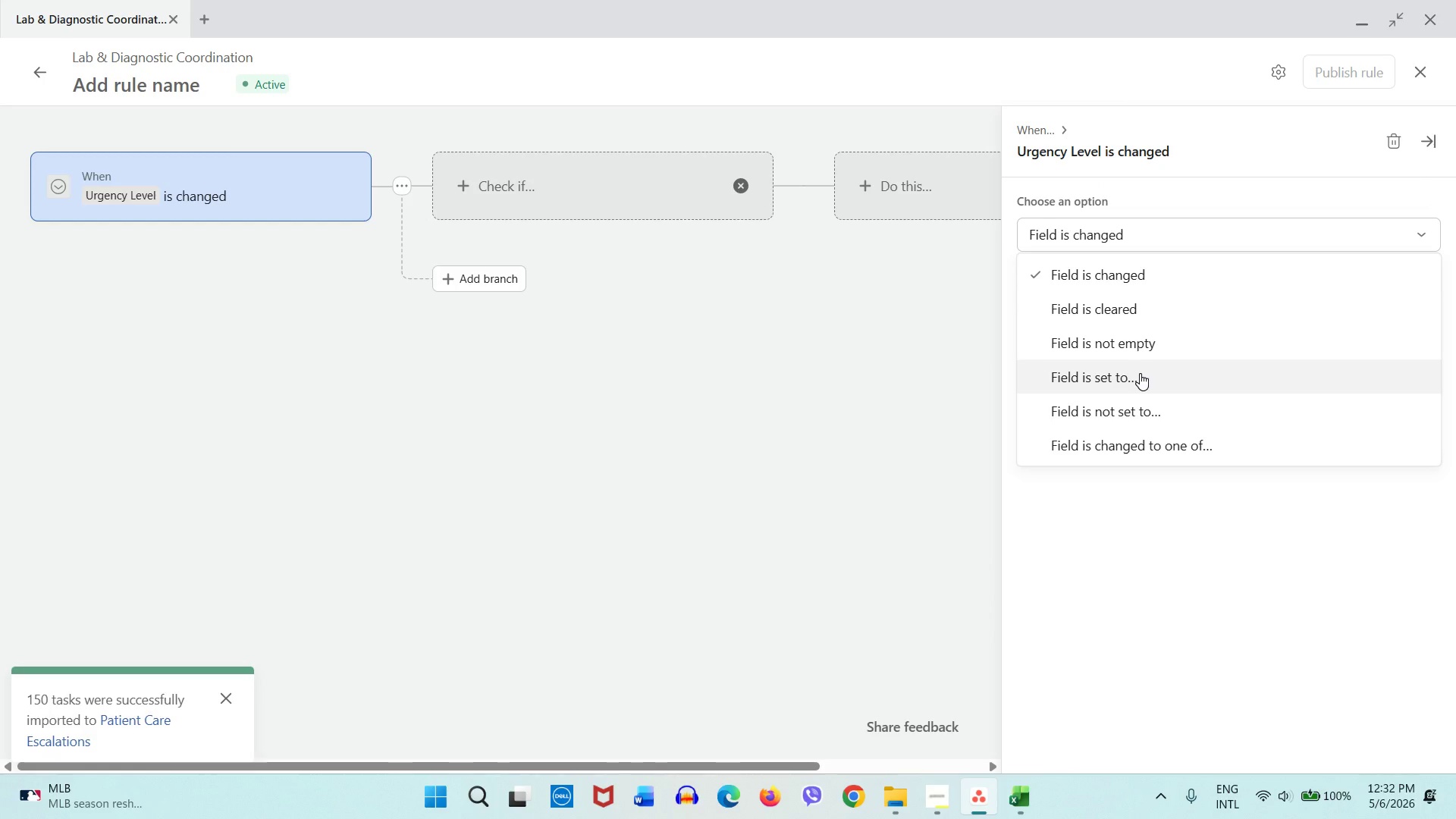 
wait(5.81)
 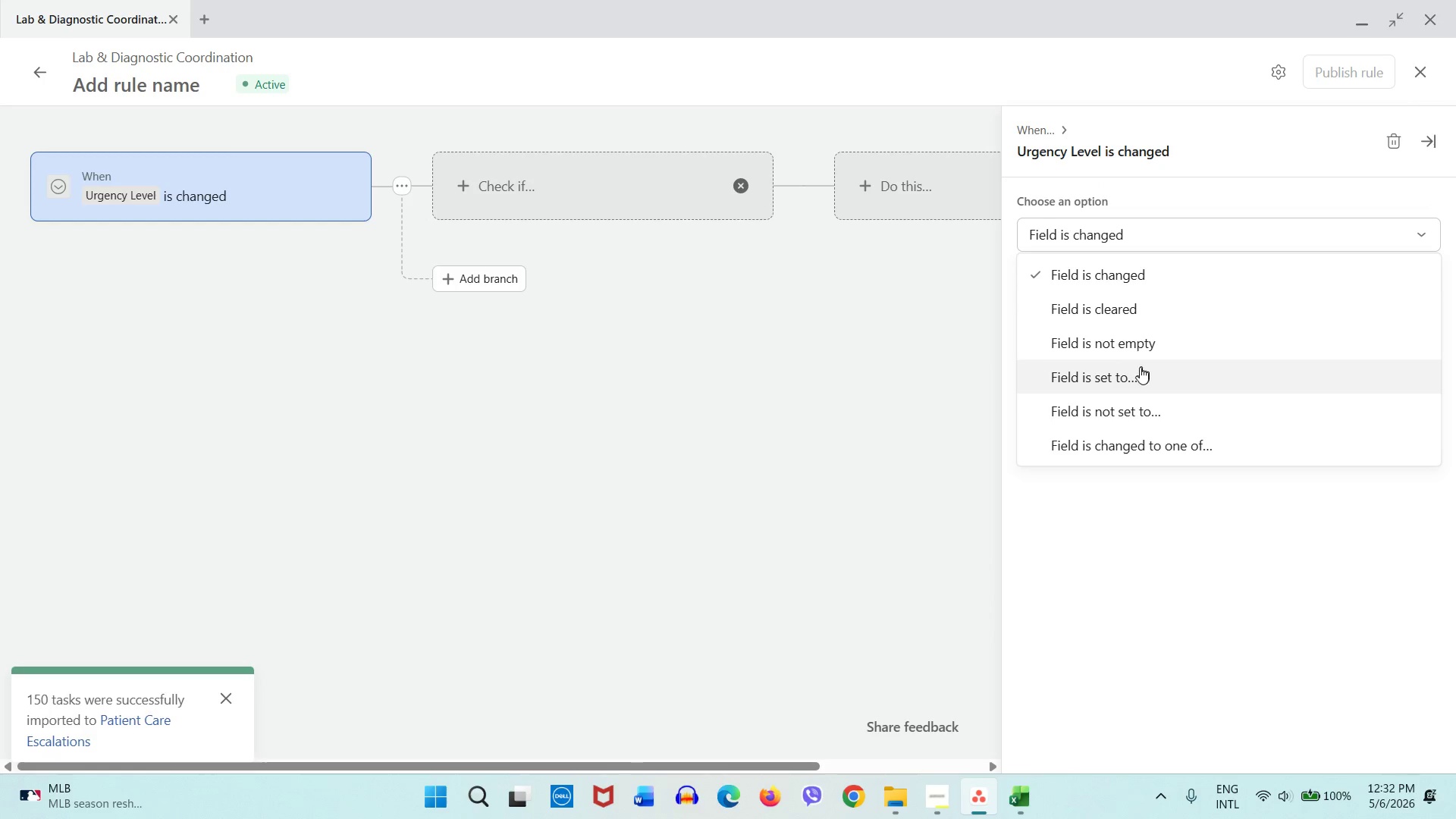 
left_click([1140, 373])
 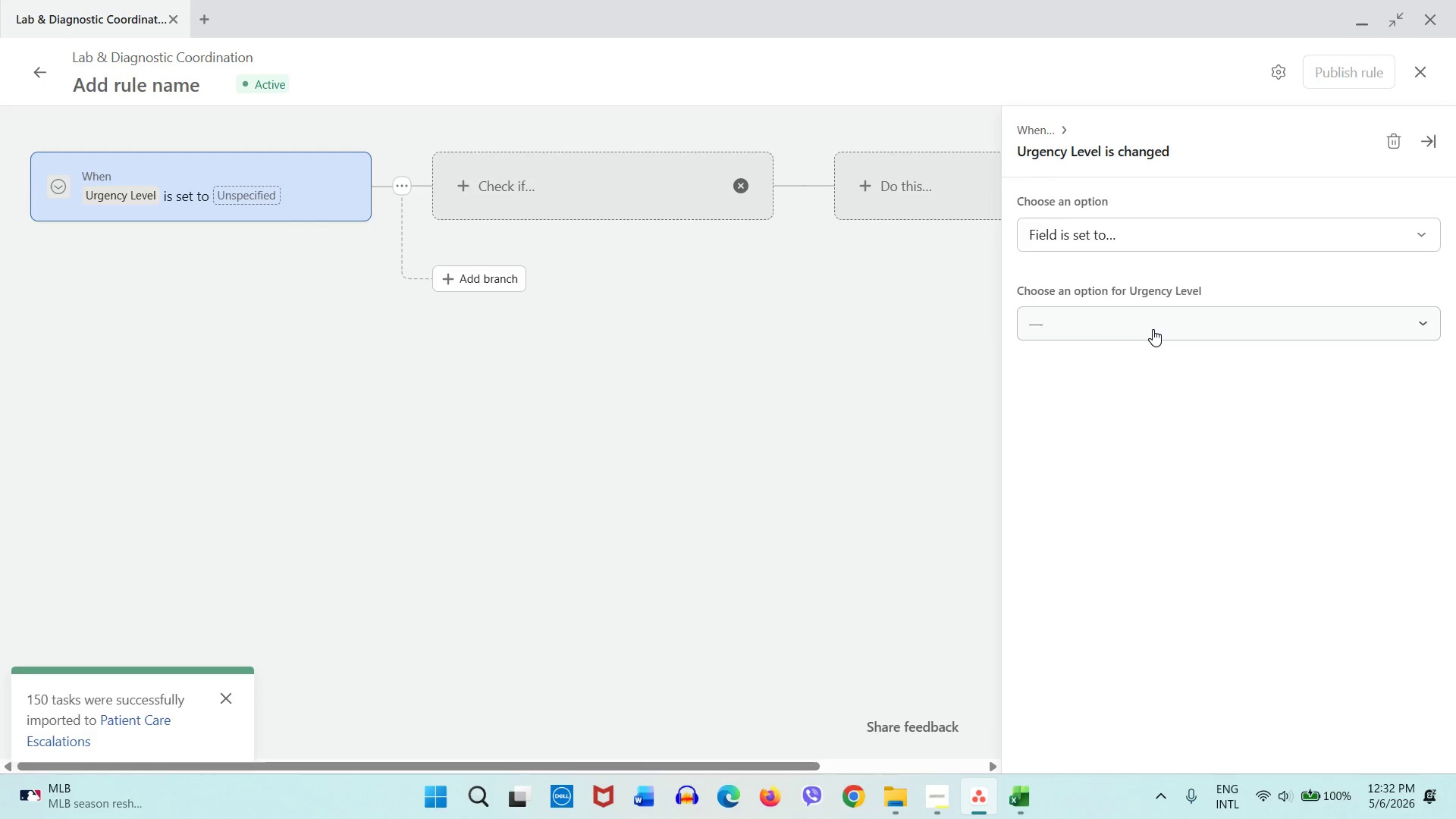 
left_click([1153, 330])
 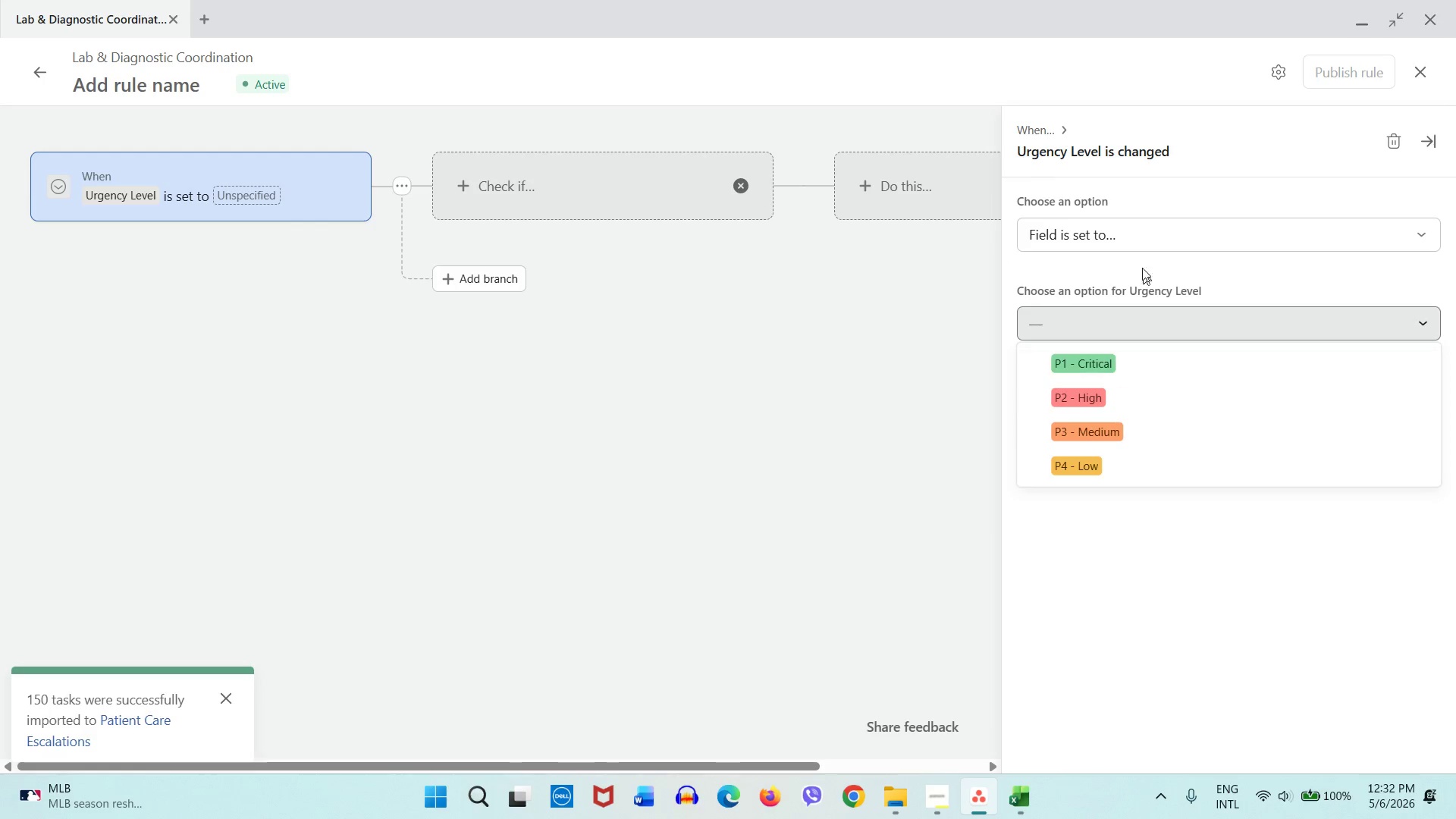 
left_click([1137, 209])
 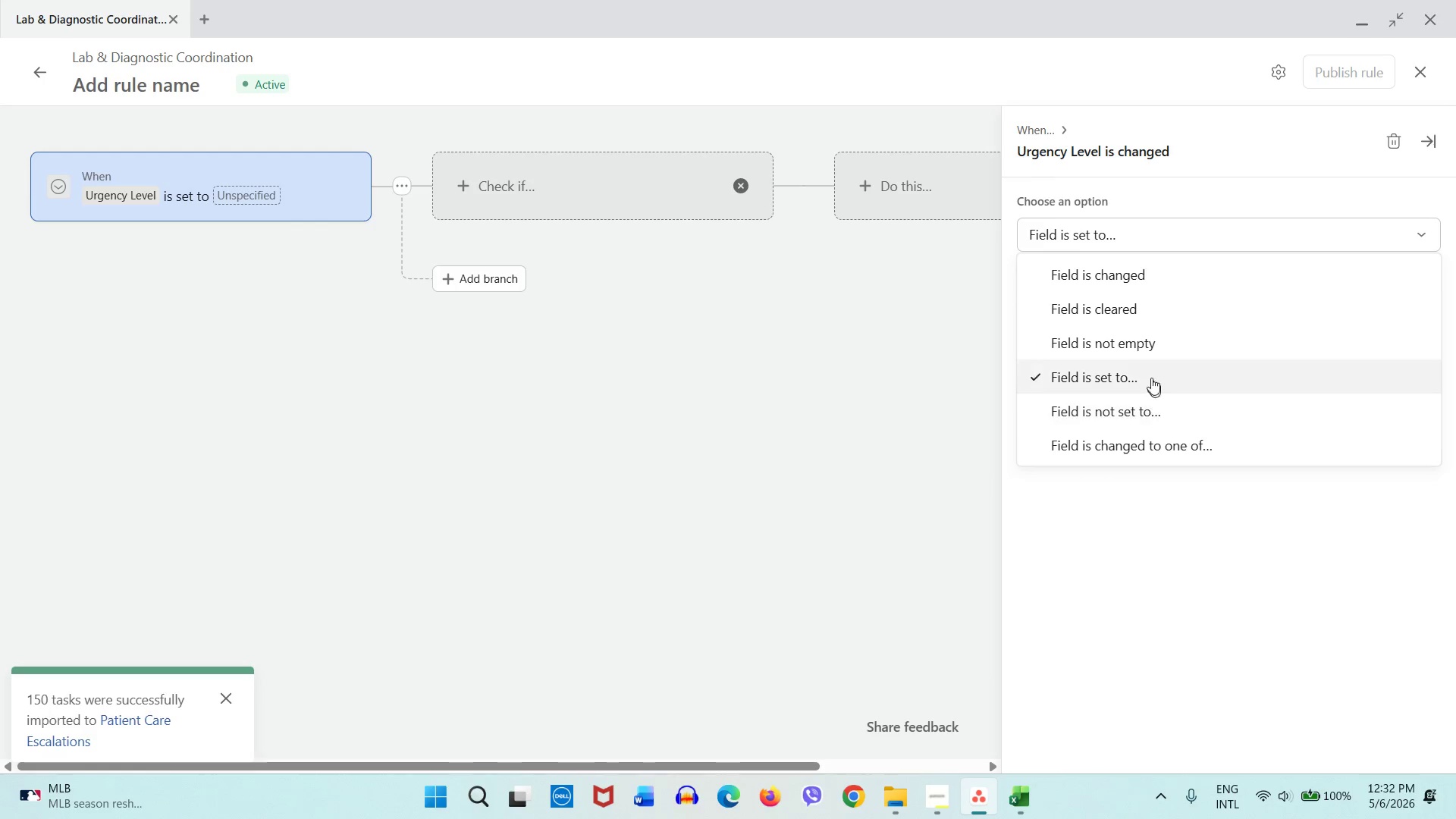 
double_click([1134, 245])
 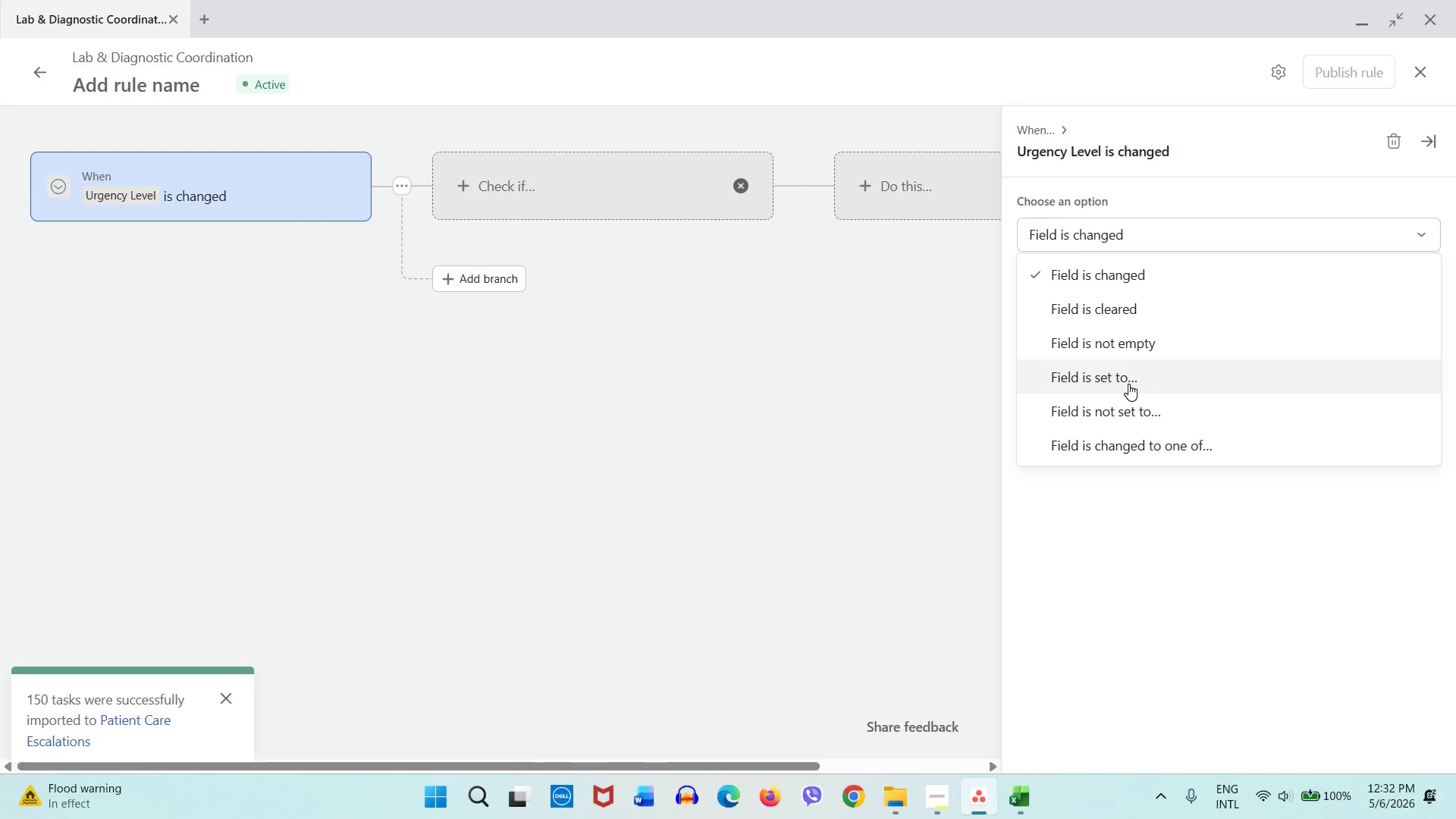 
left_click([1128, 384])
 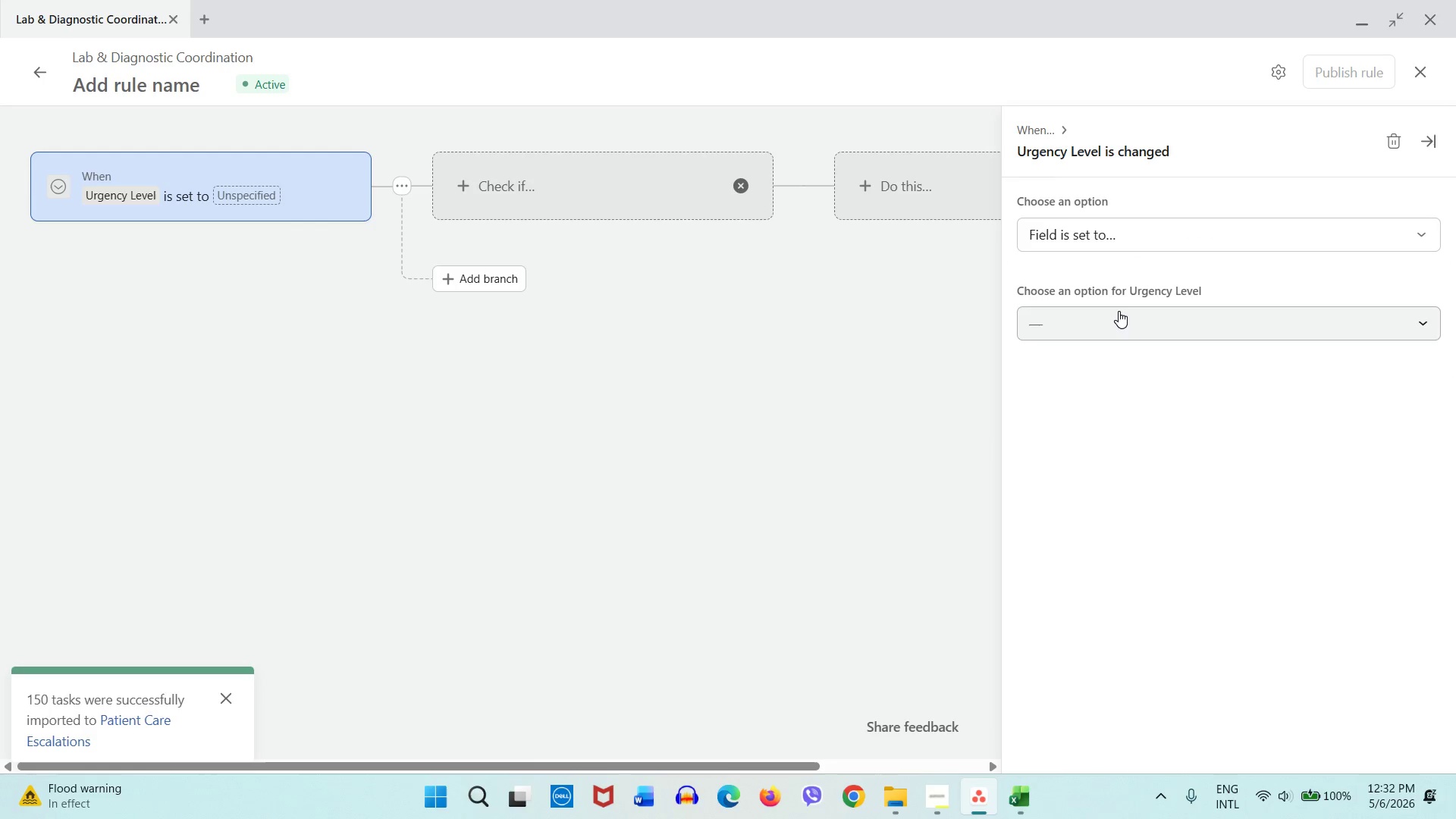 
left_click([1119, 311])
 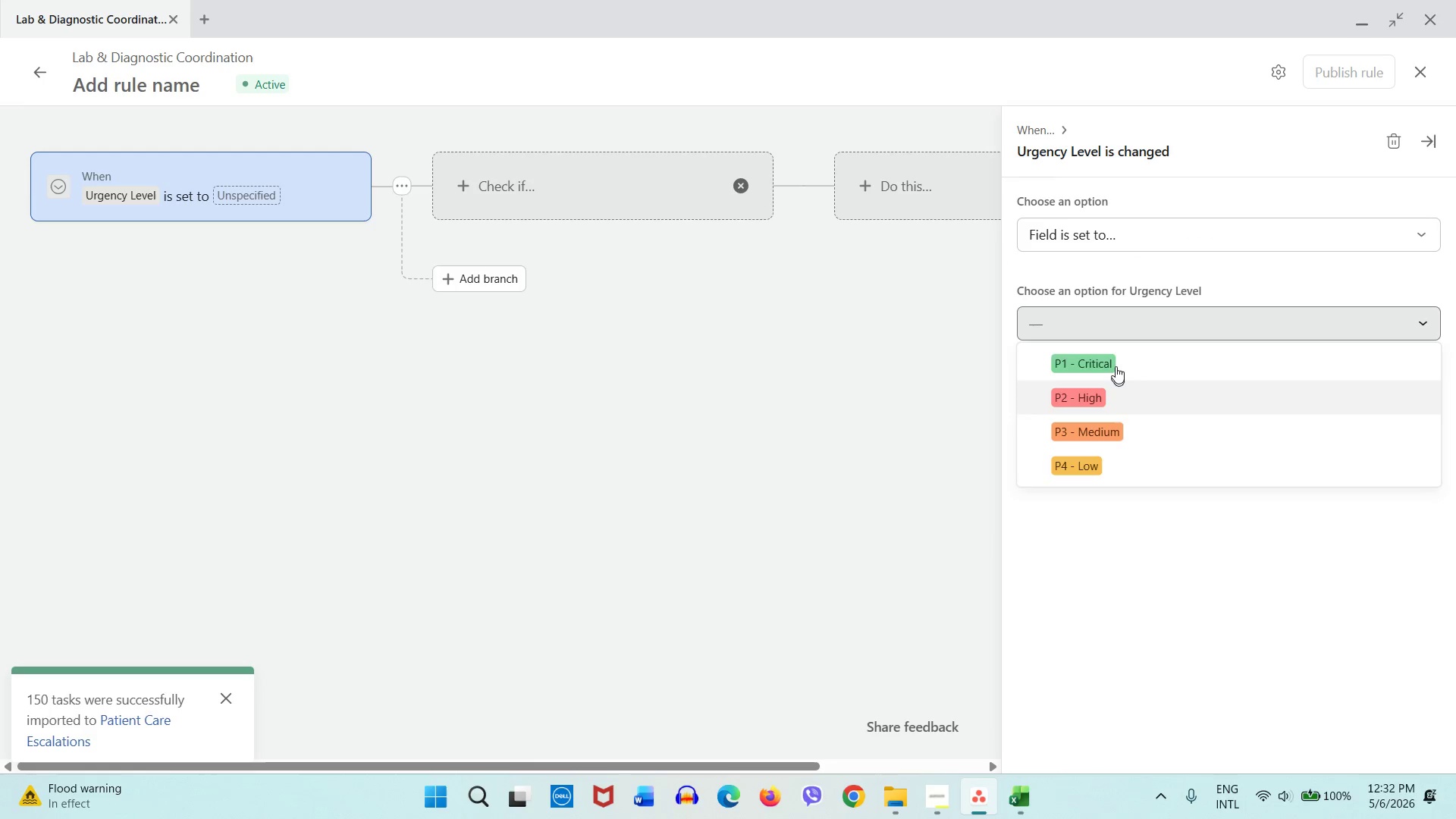 
left_click([1116, 366])
 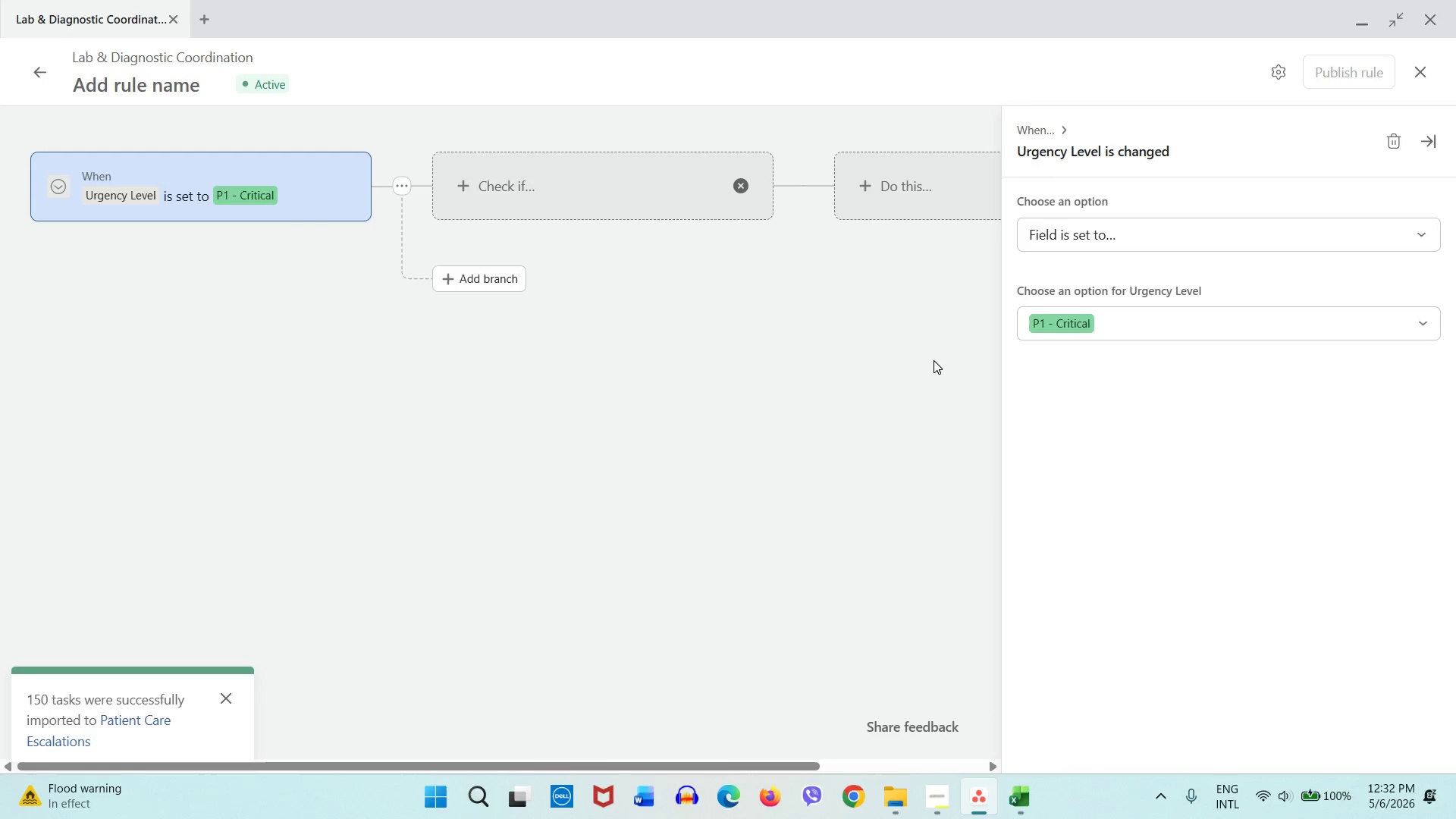 
left_click([933, 360])
 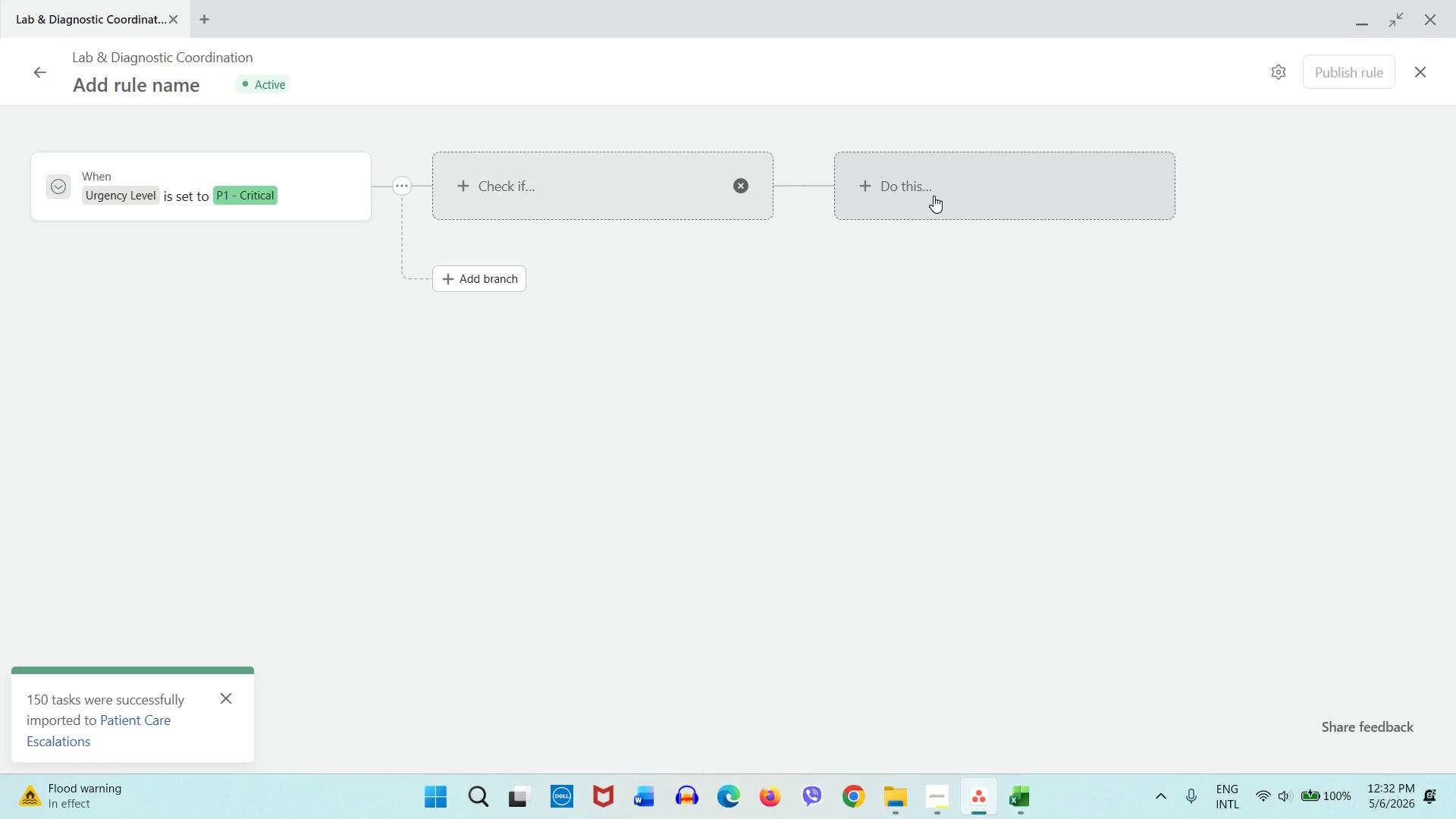 
left_click([934, 196])
 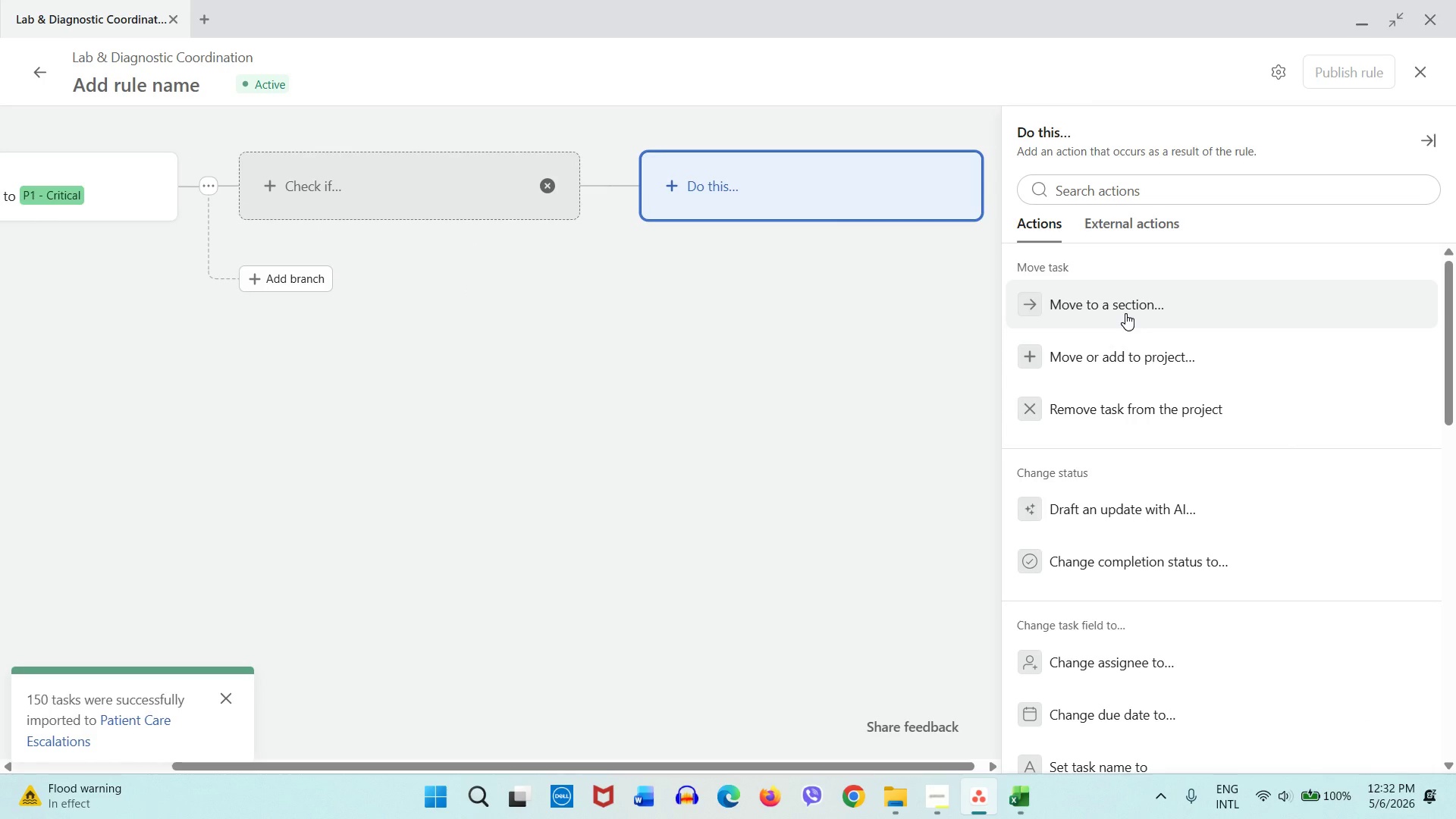 
left_click([1125, 313])
 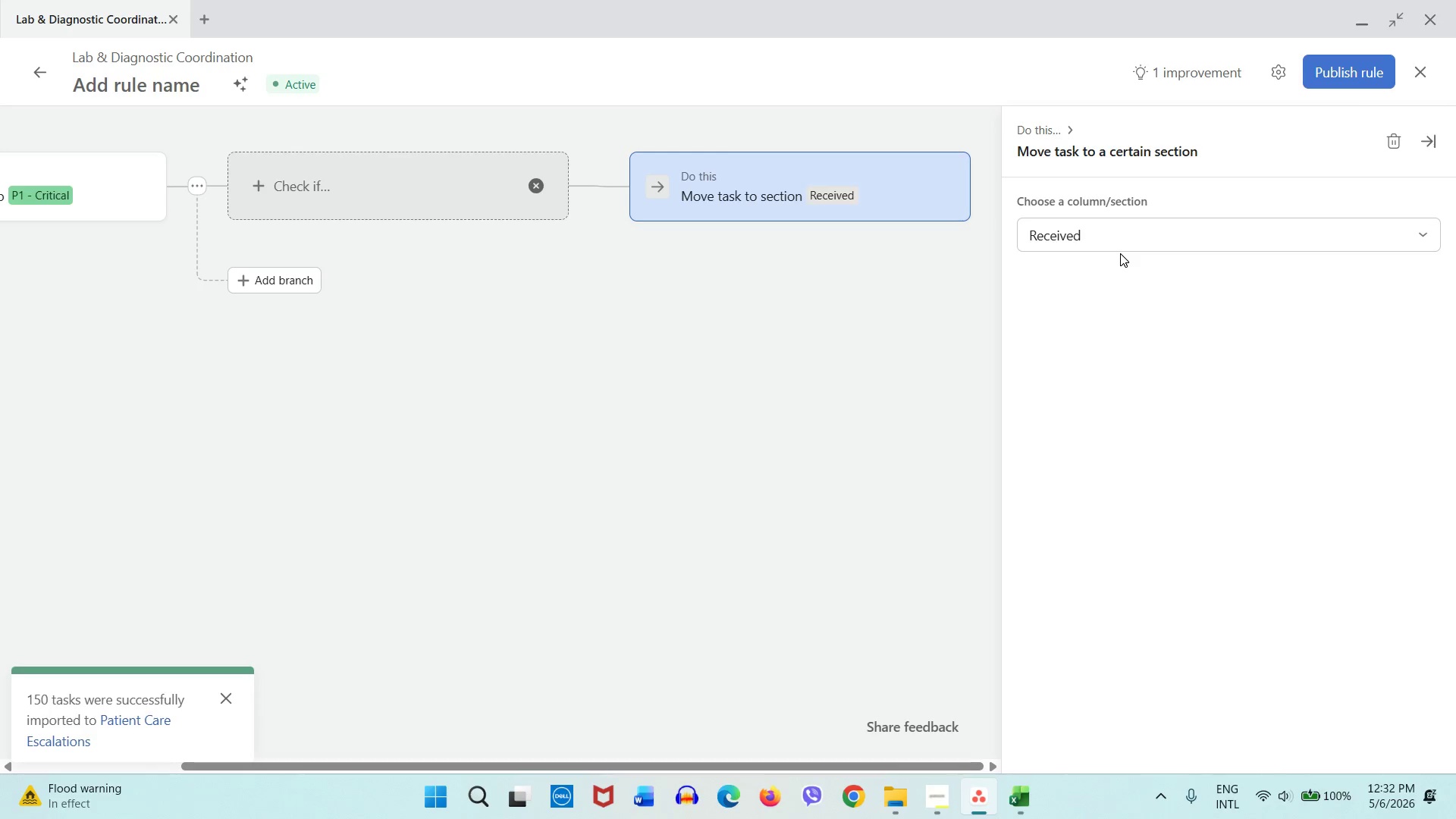 
double_click([1119, 246])
 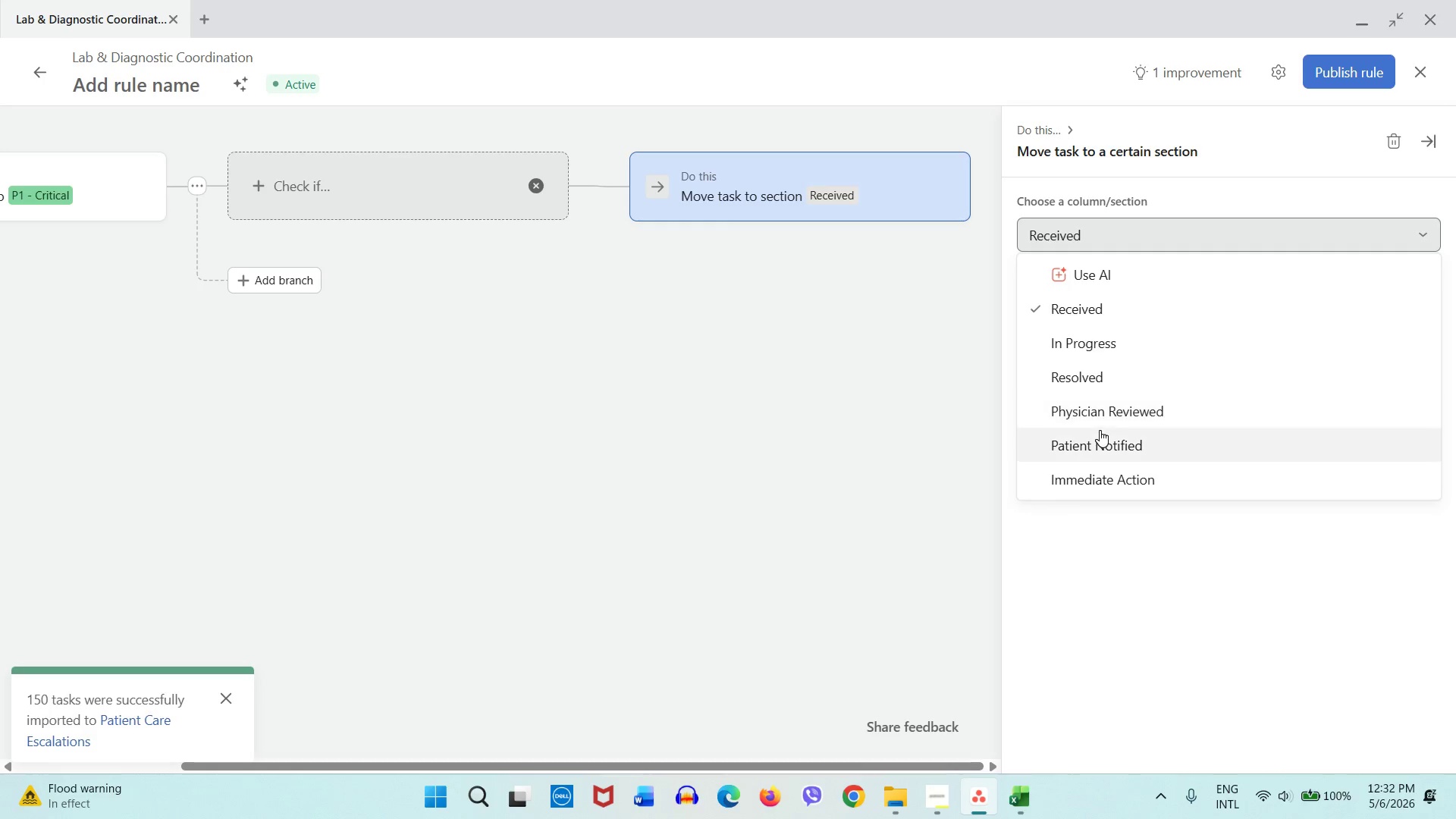 
left_click([1103, 485])
 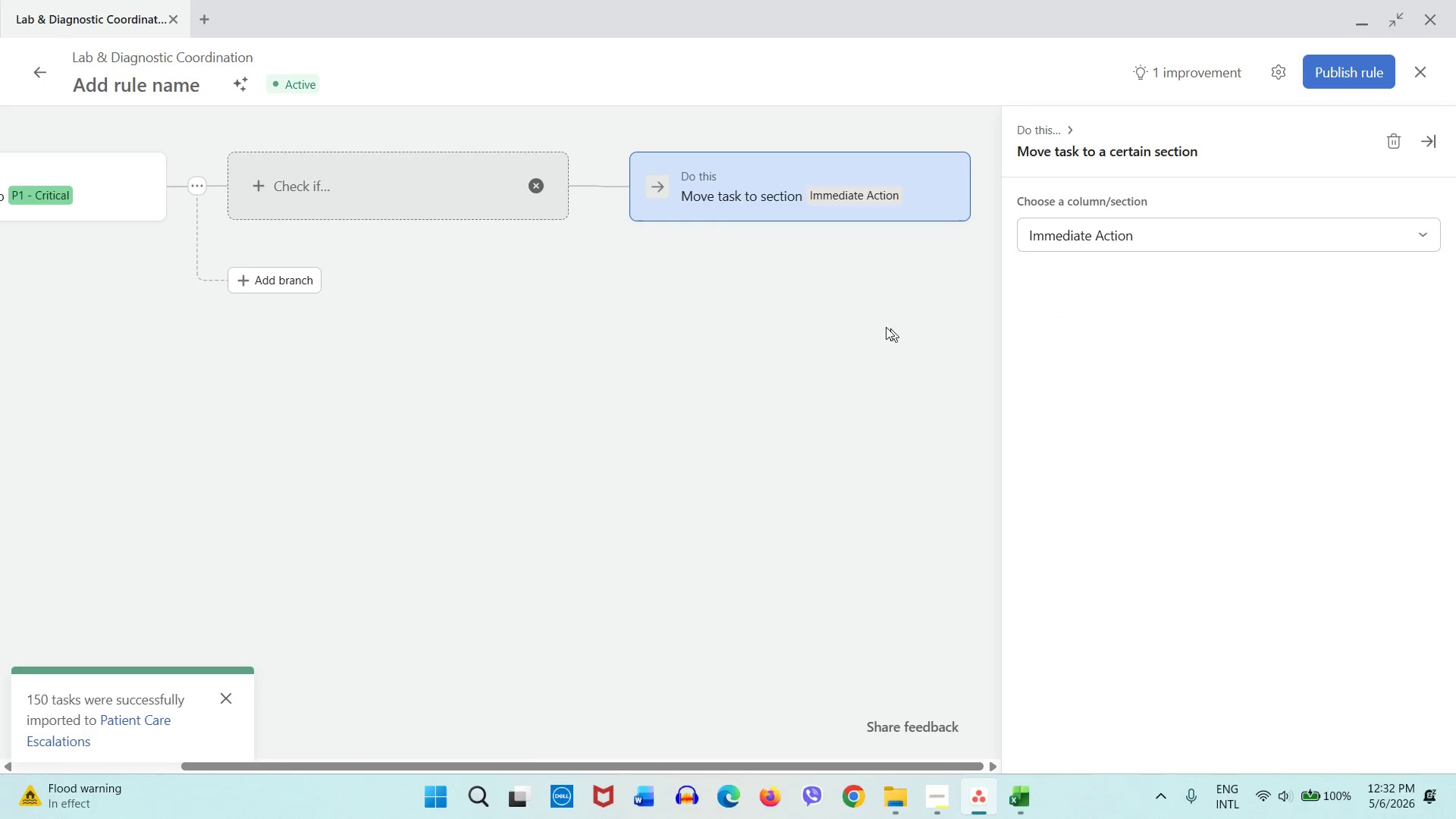 
left_click([809, 303])
 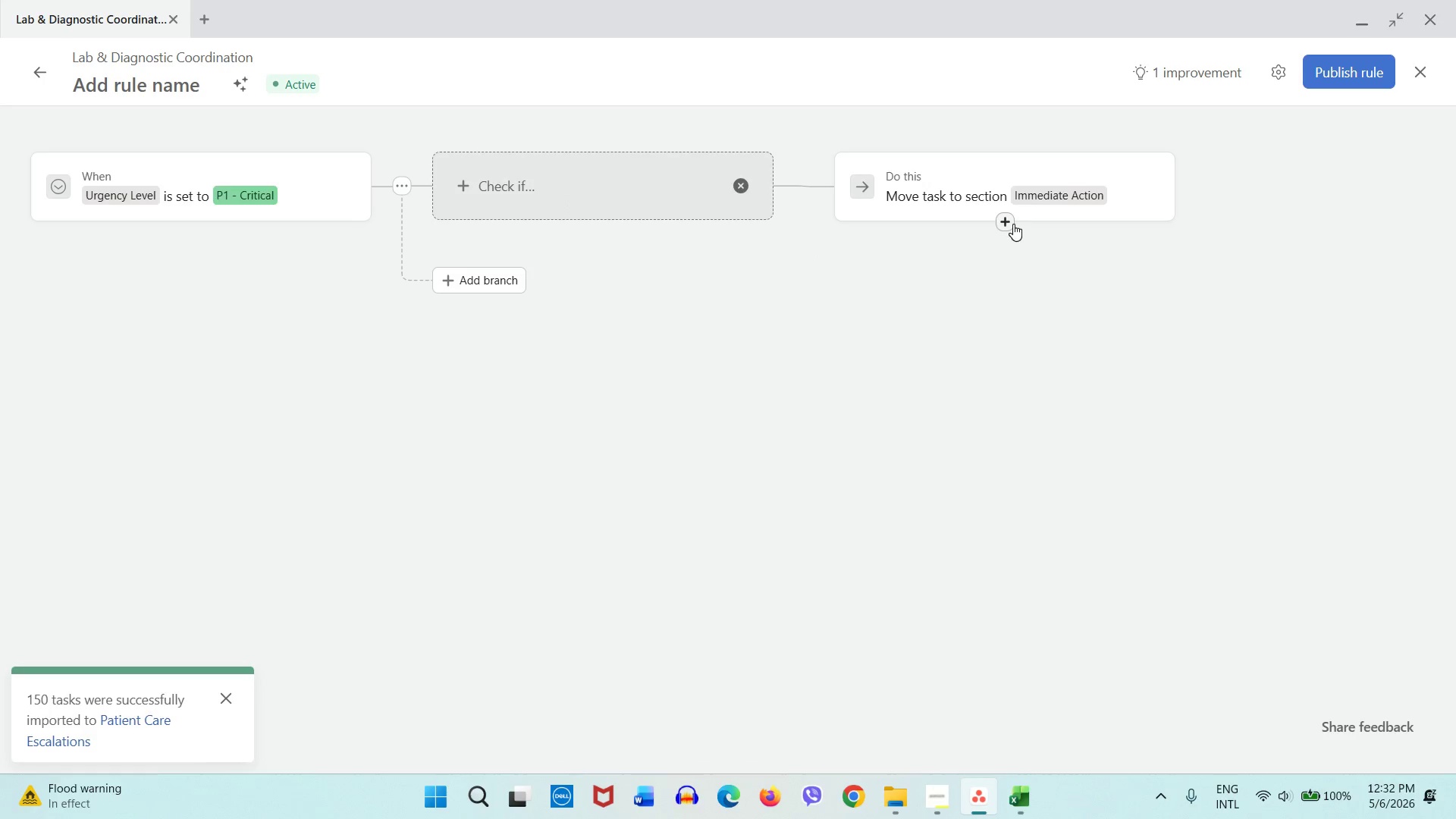 
left_click([1012, 224])
 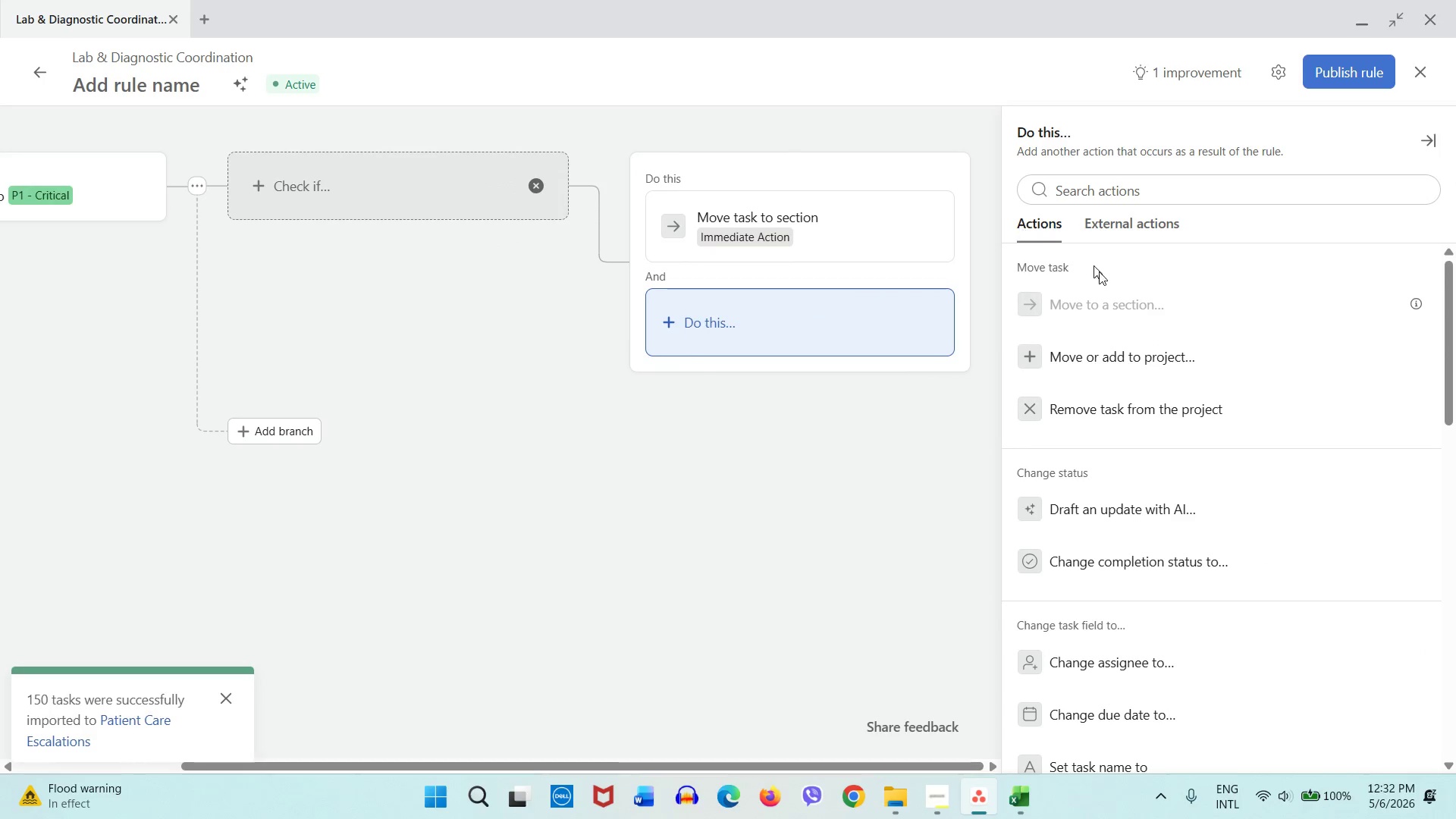 
scroll: coordinate [1160, 416], scroll_direction: down, amount: 11.0
 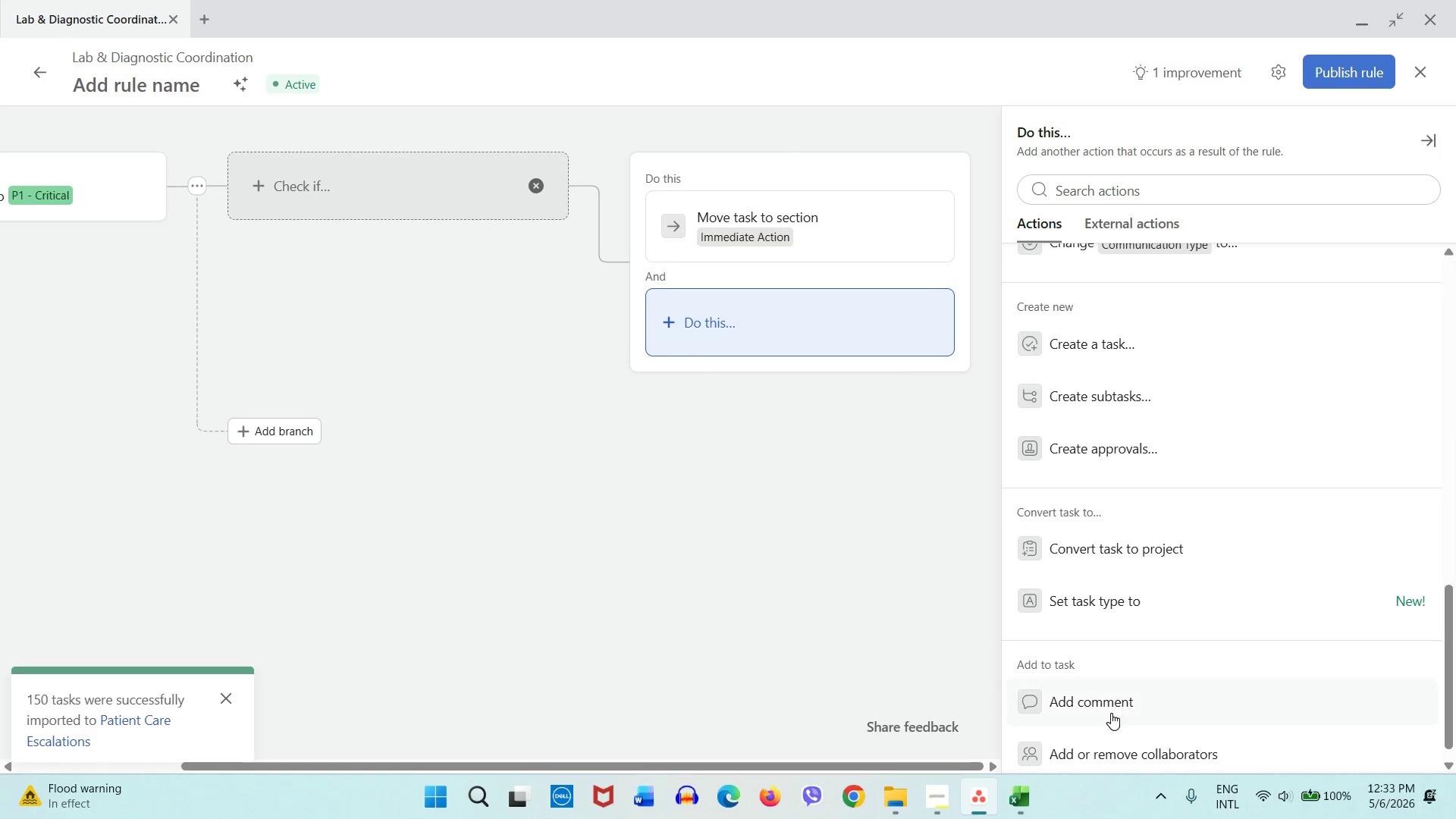 
left_click([1110, 714])
 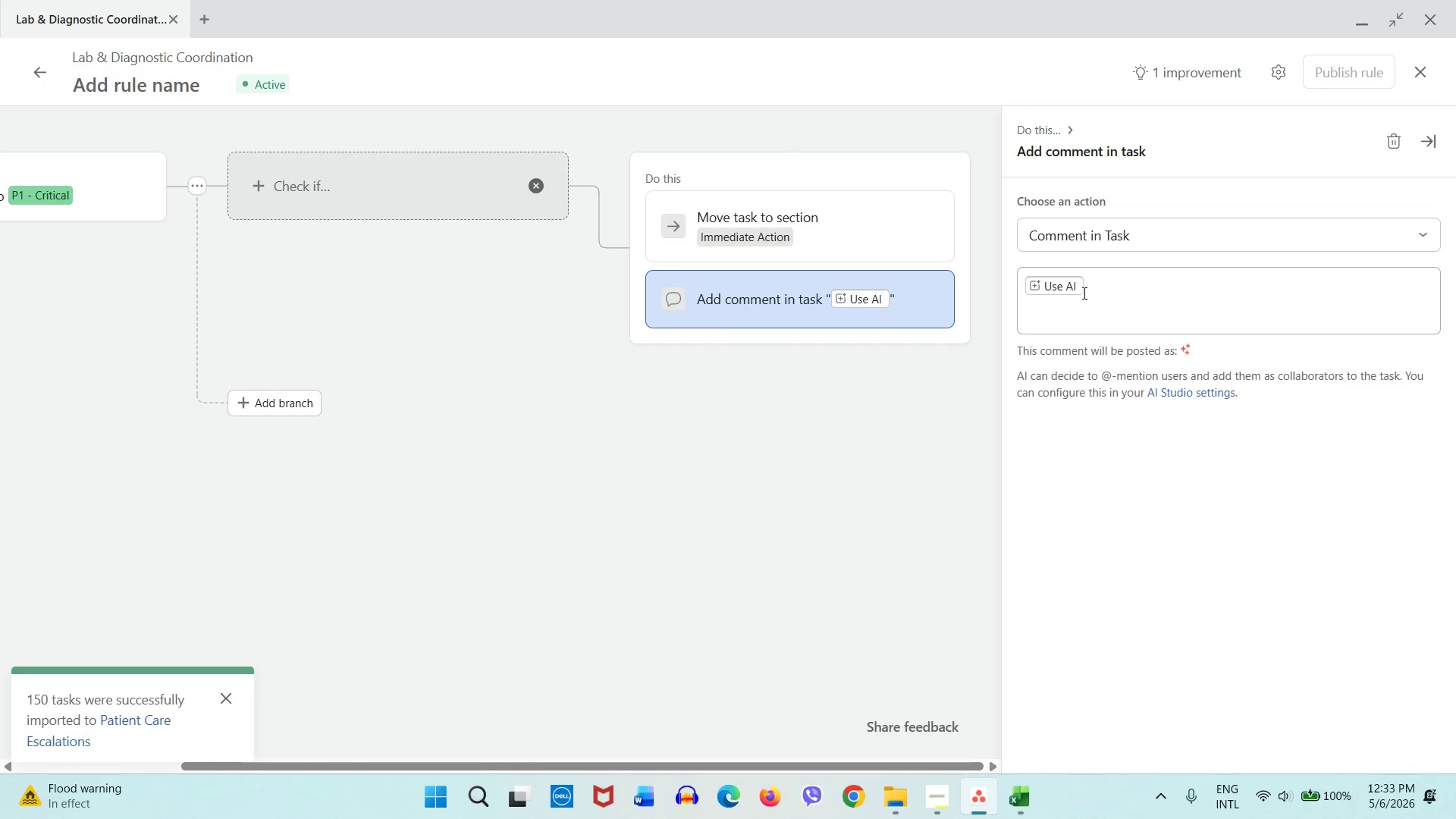 
left_click([1099, 284])
 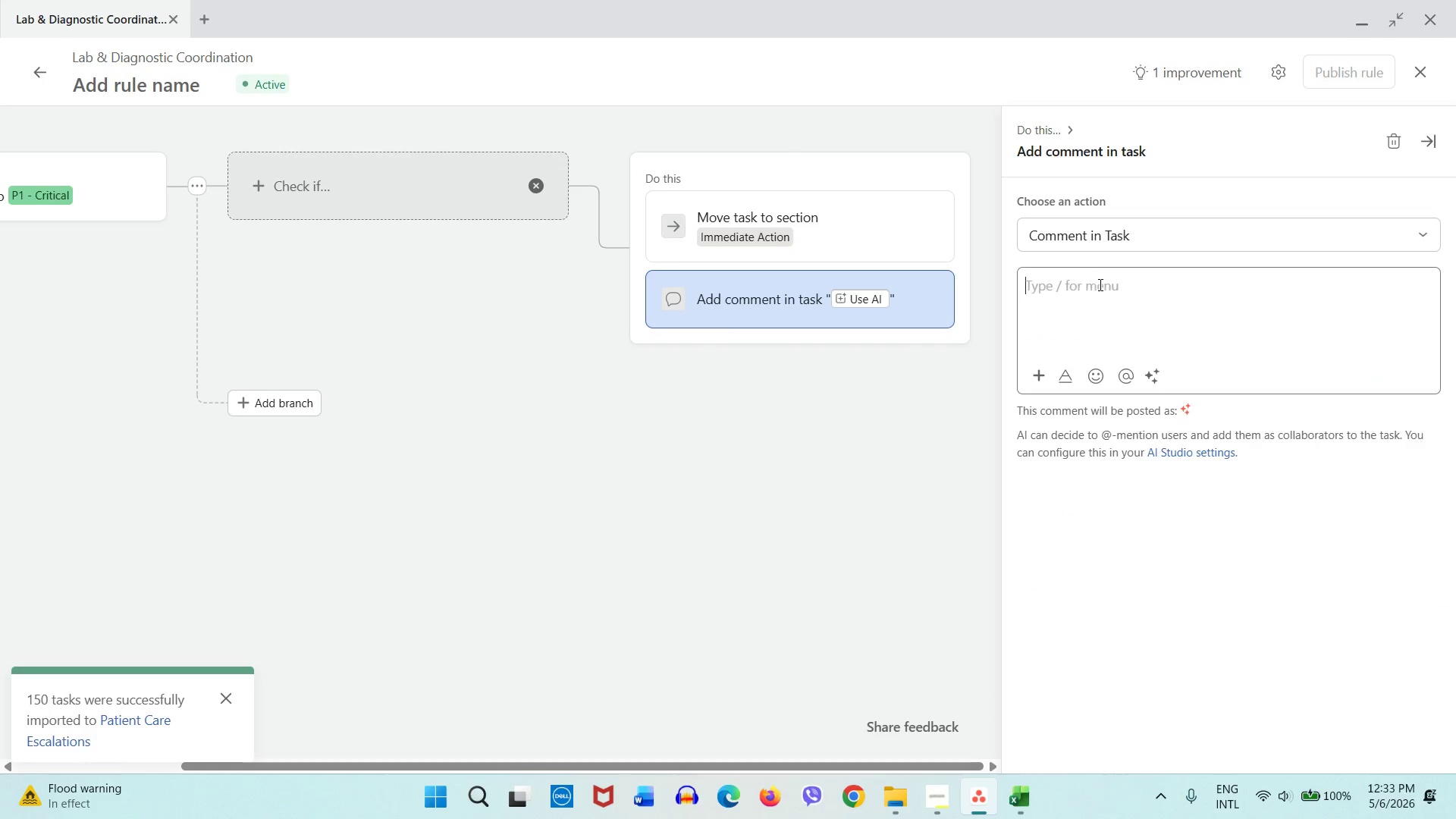 
key(Backspace)
type(@ON)
key(Backspace)
type(n-call Physician Immediate review )
 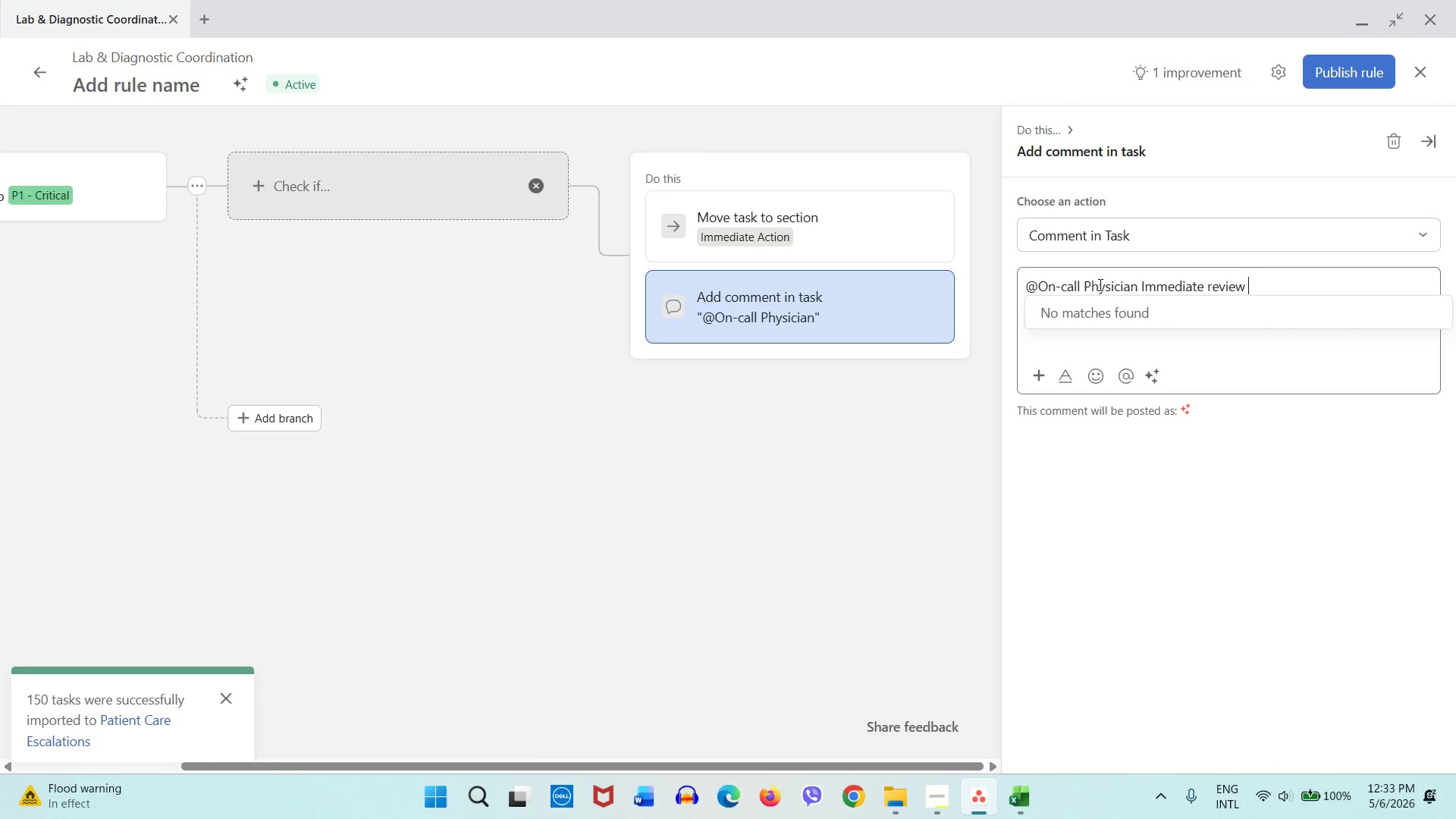 
type(required.)
 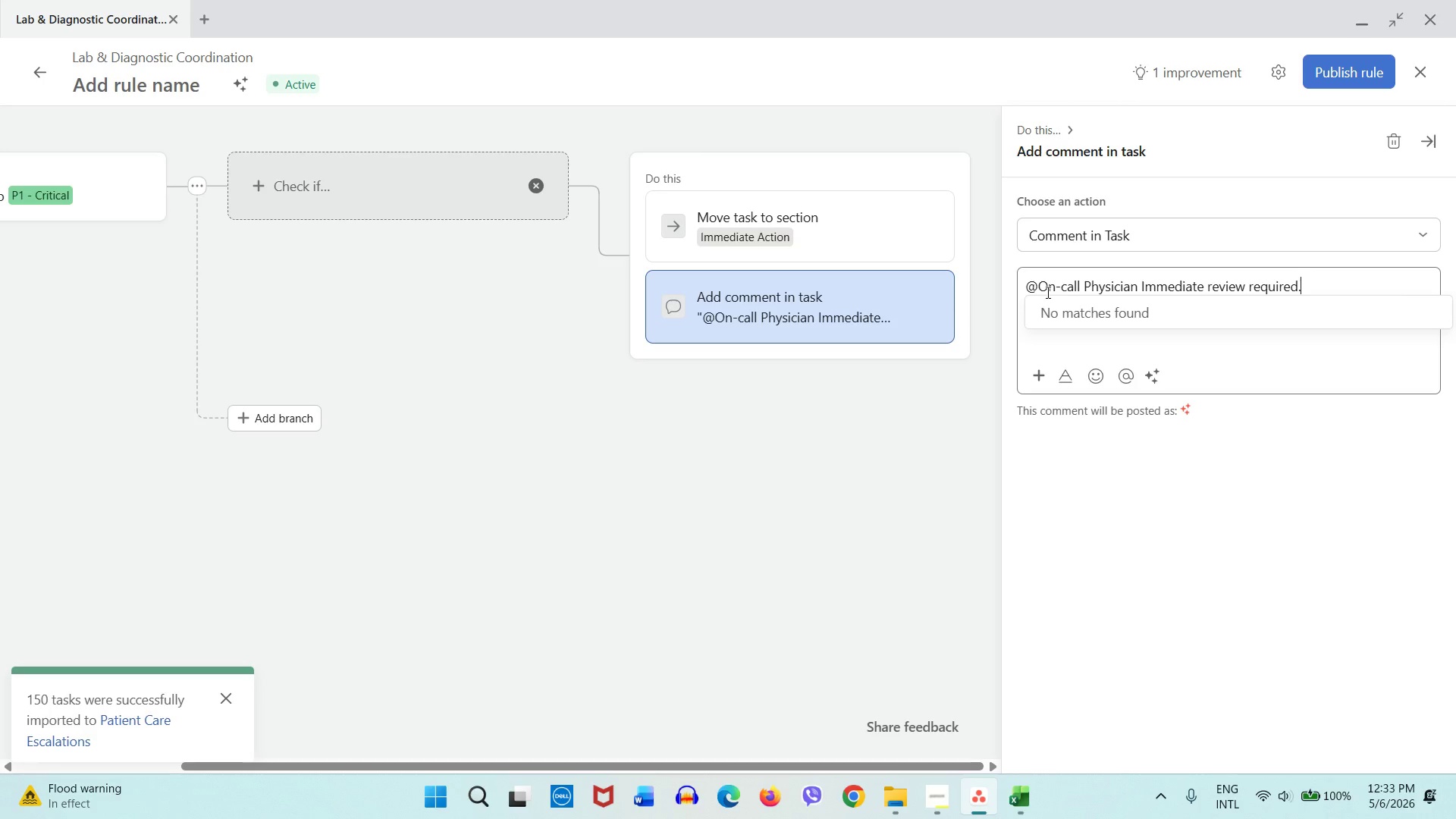 
left_click([939, 798])